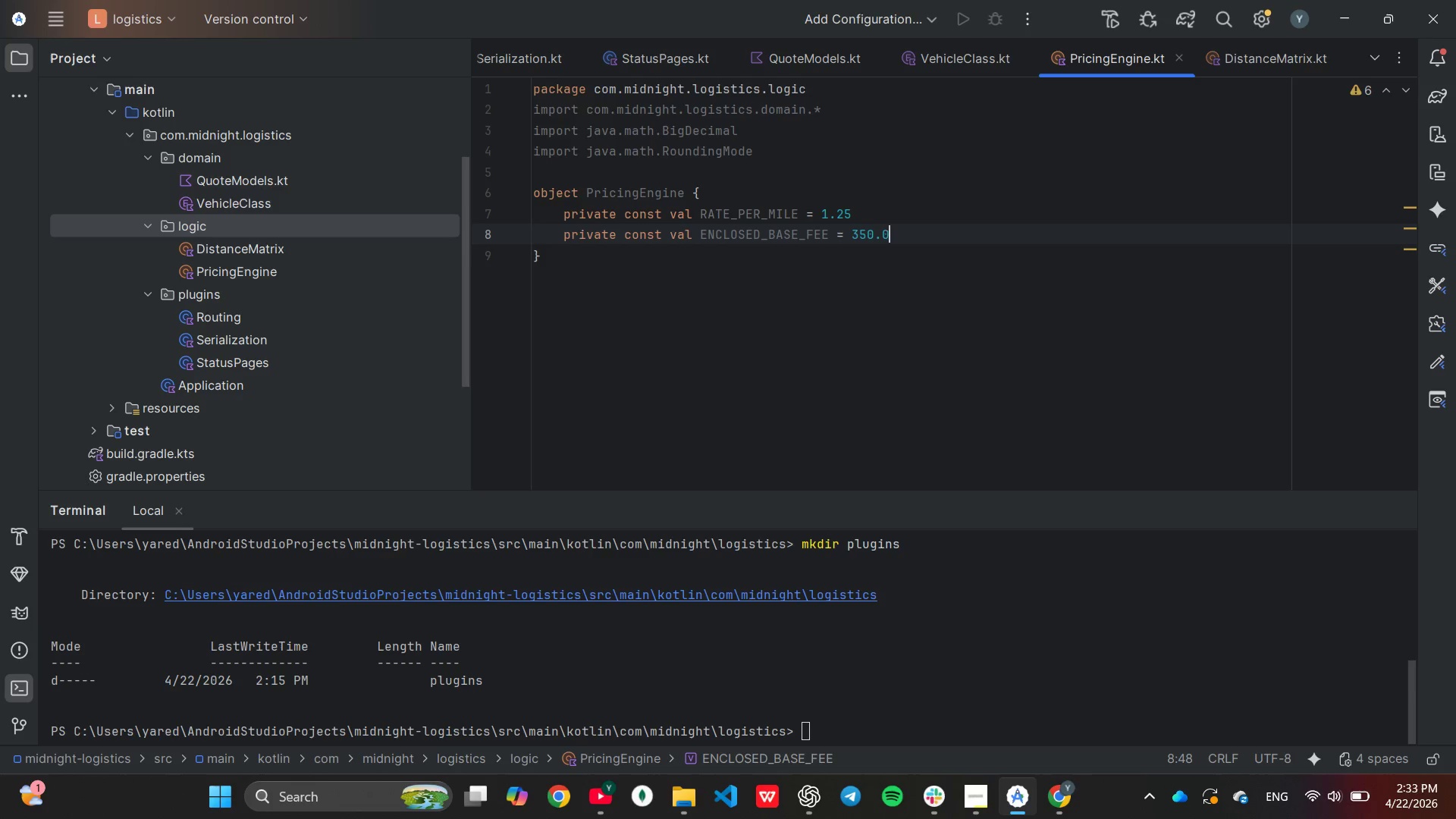 
type(fun)
key(Backspace)
key(Backspace)
key(Backspace)
 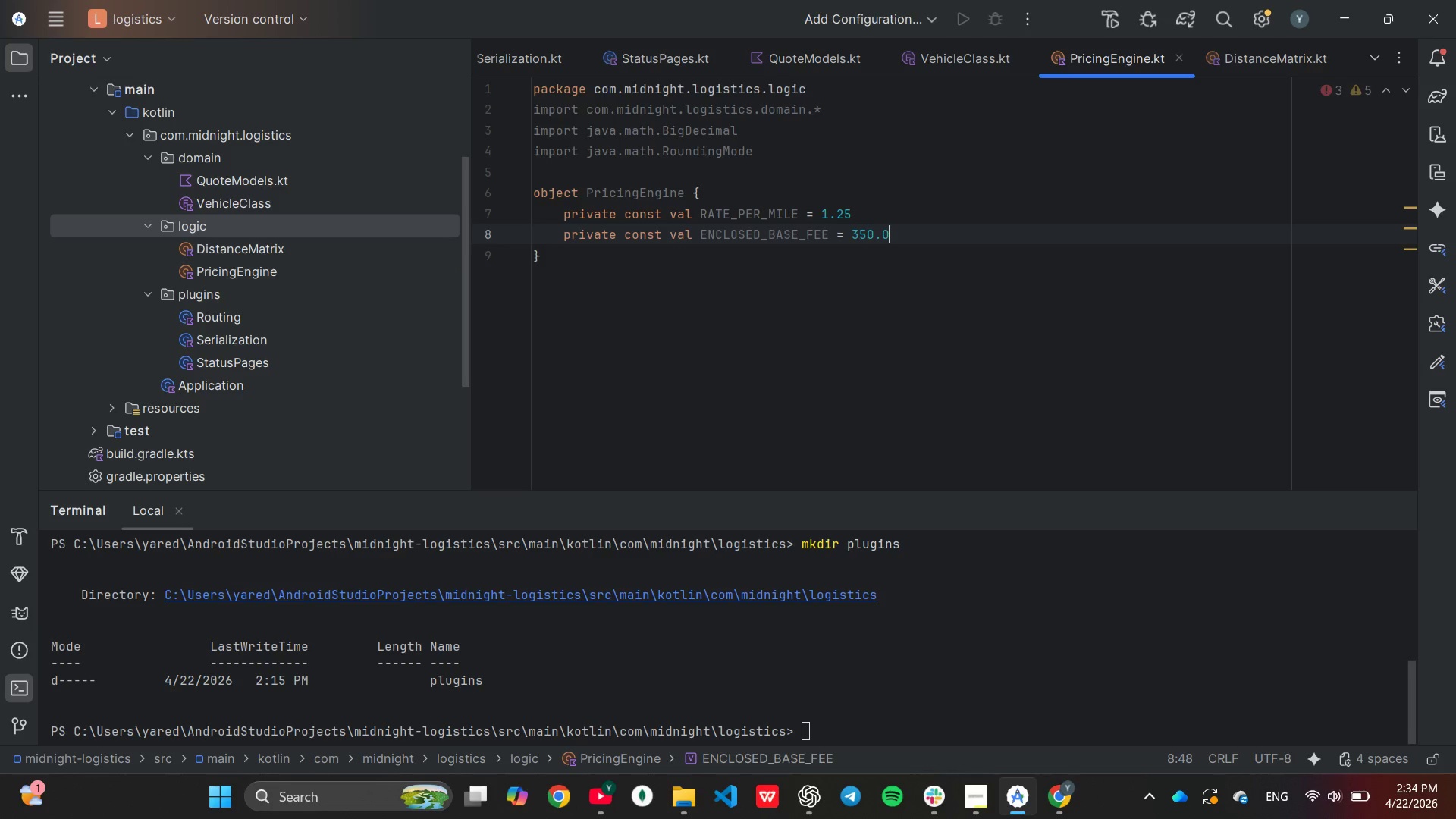 
key(Enter)
 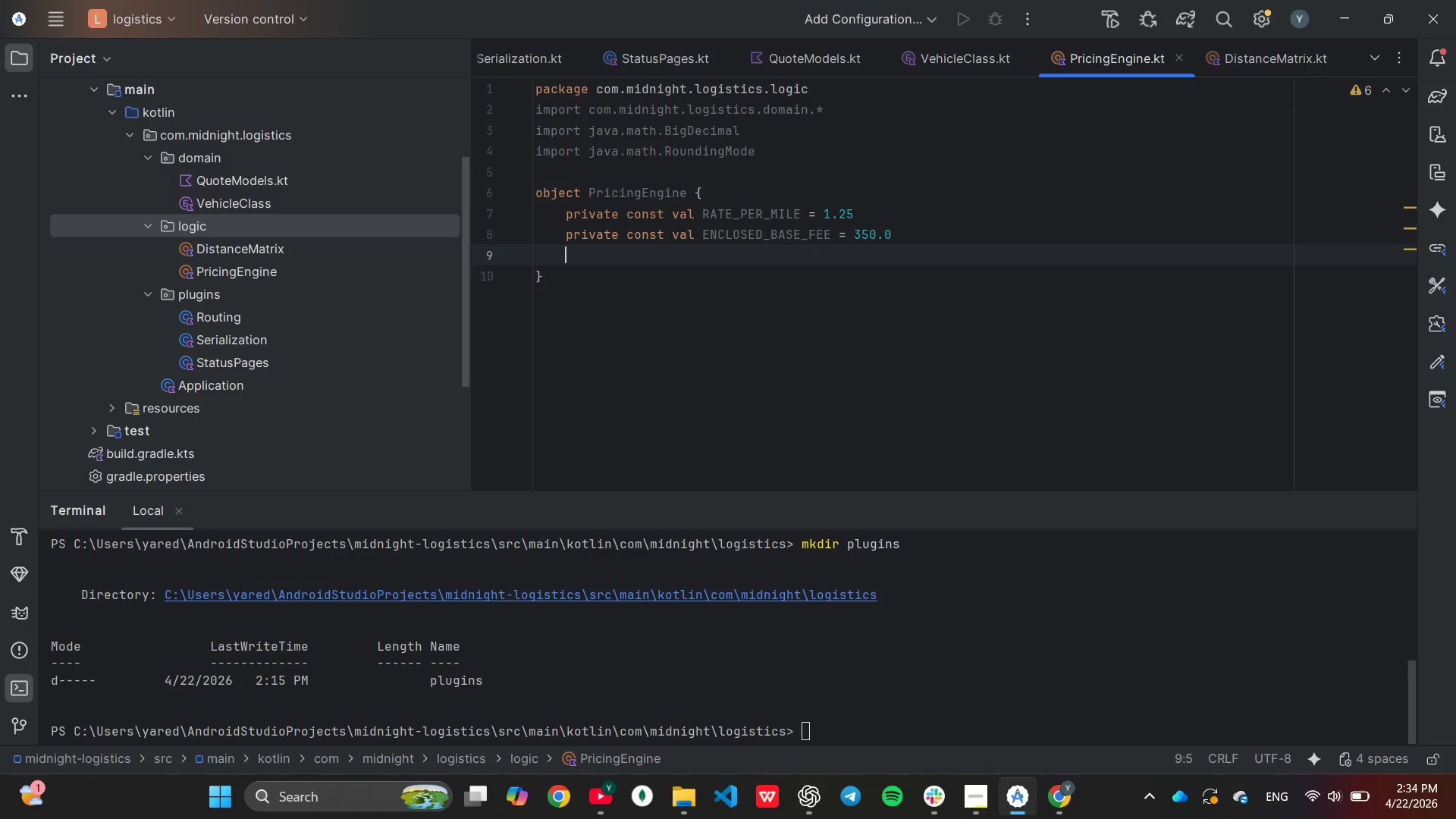 
key(Enter)
 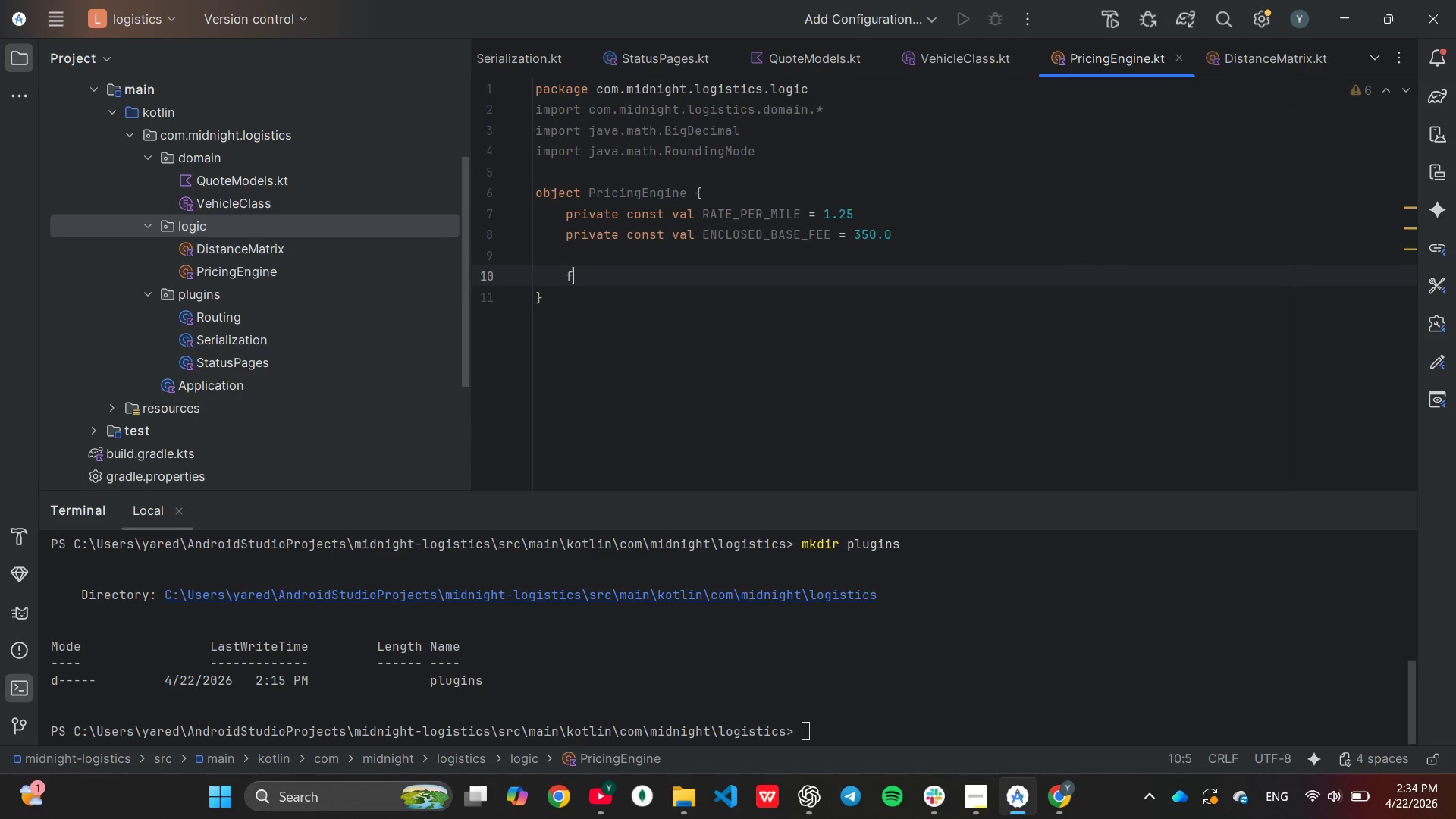 
type(fi)
key(Backspace)
 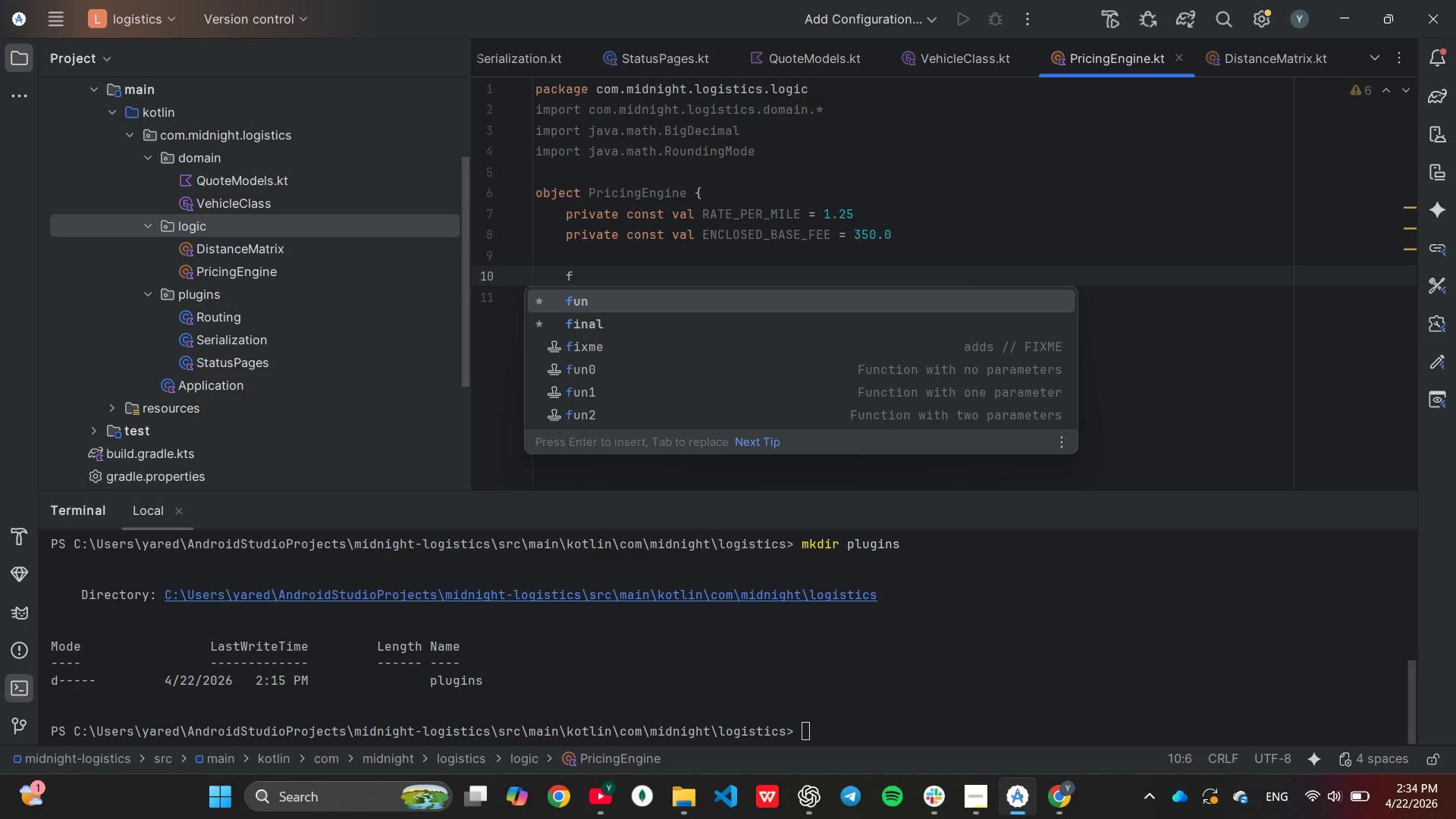 
key(Enter)
 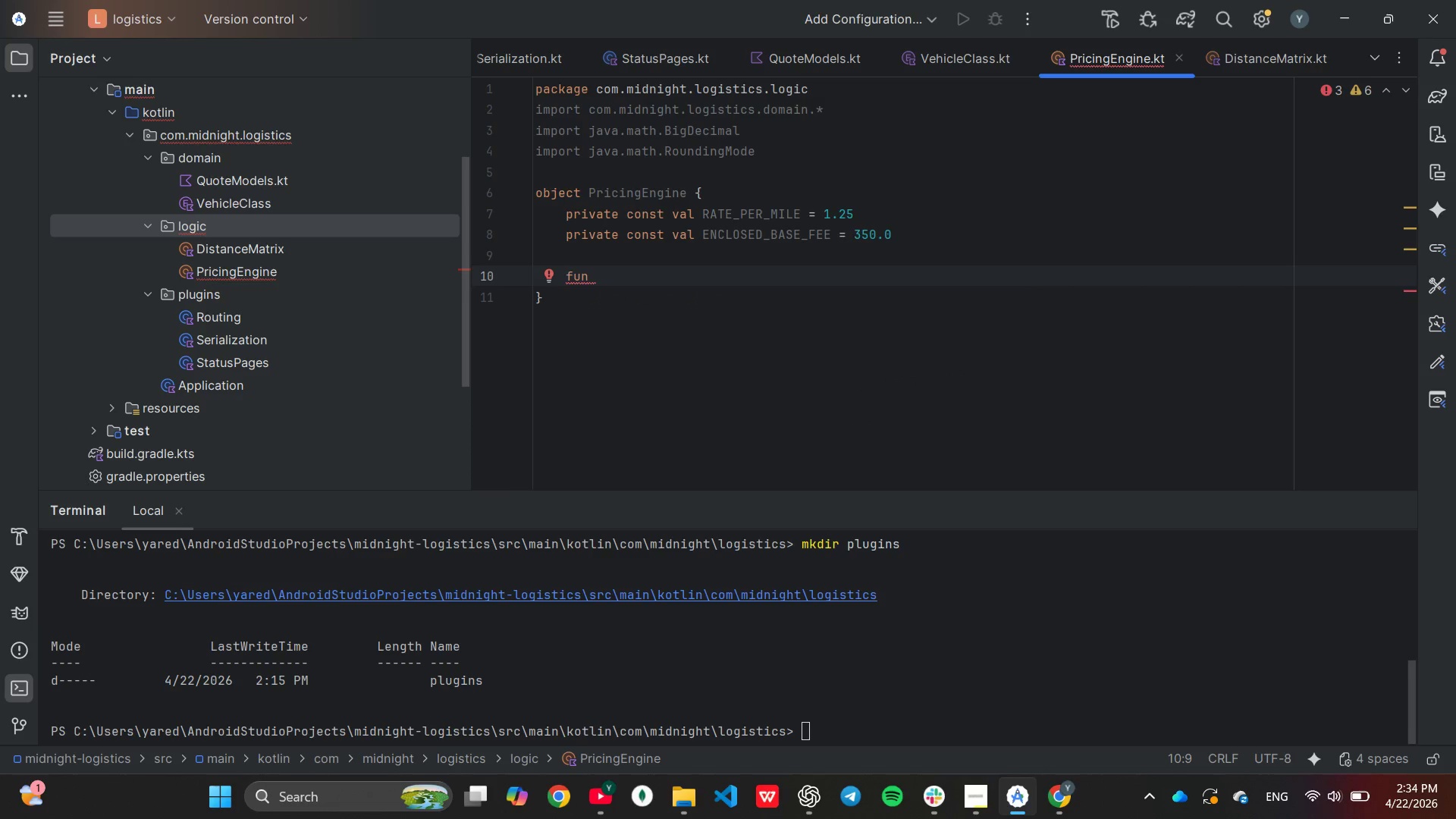 
type(calculate(re)
 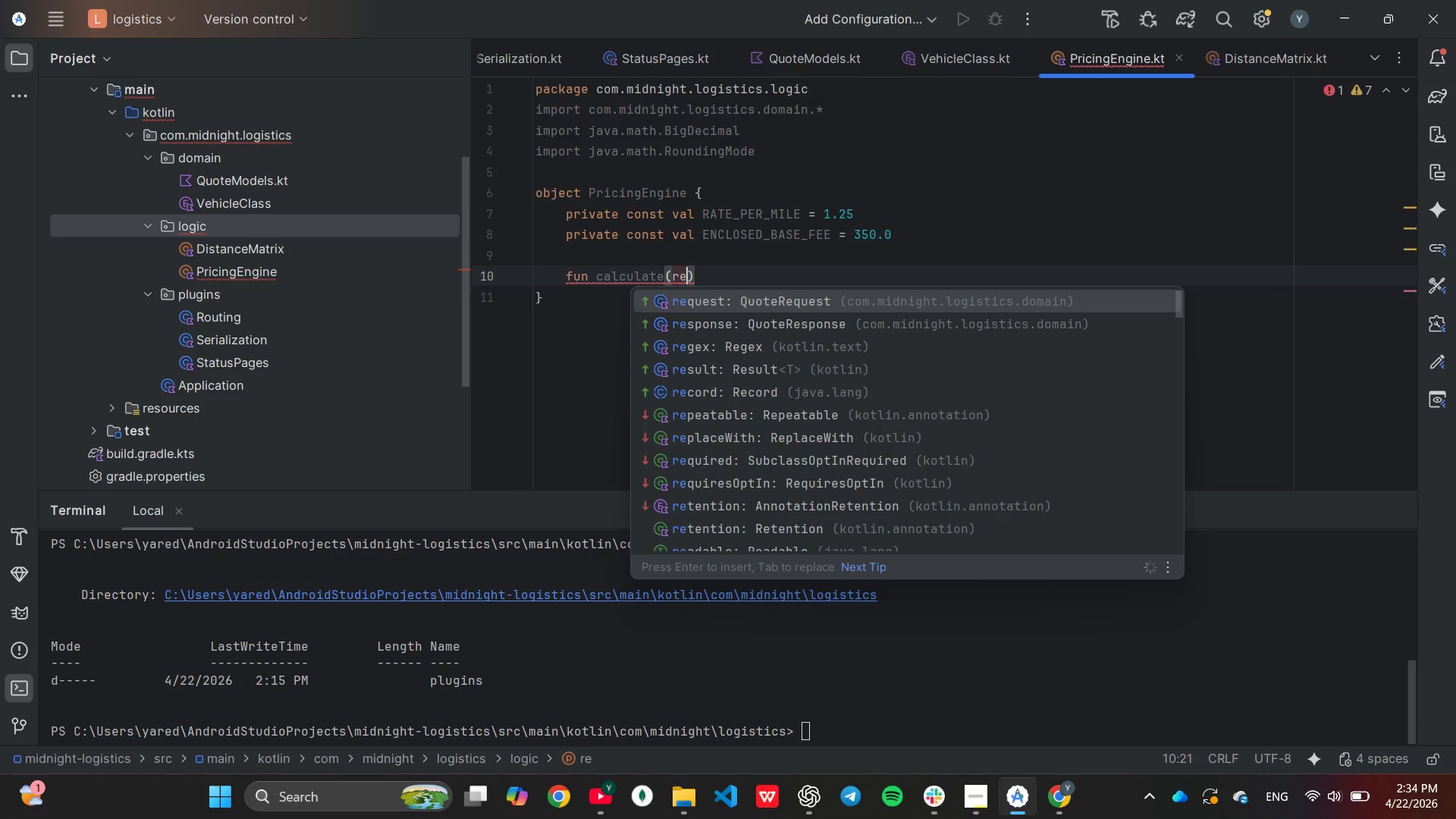 
key(Enter)
 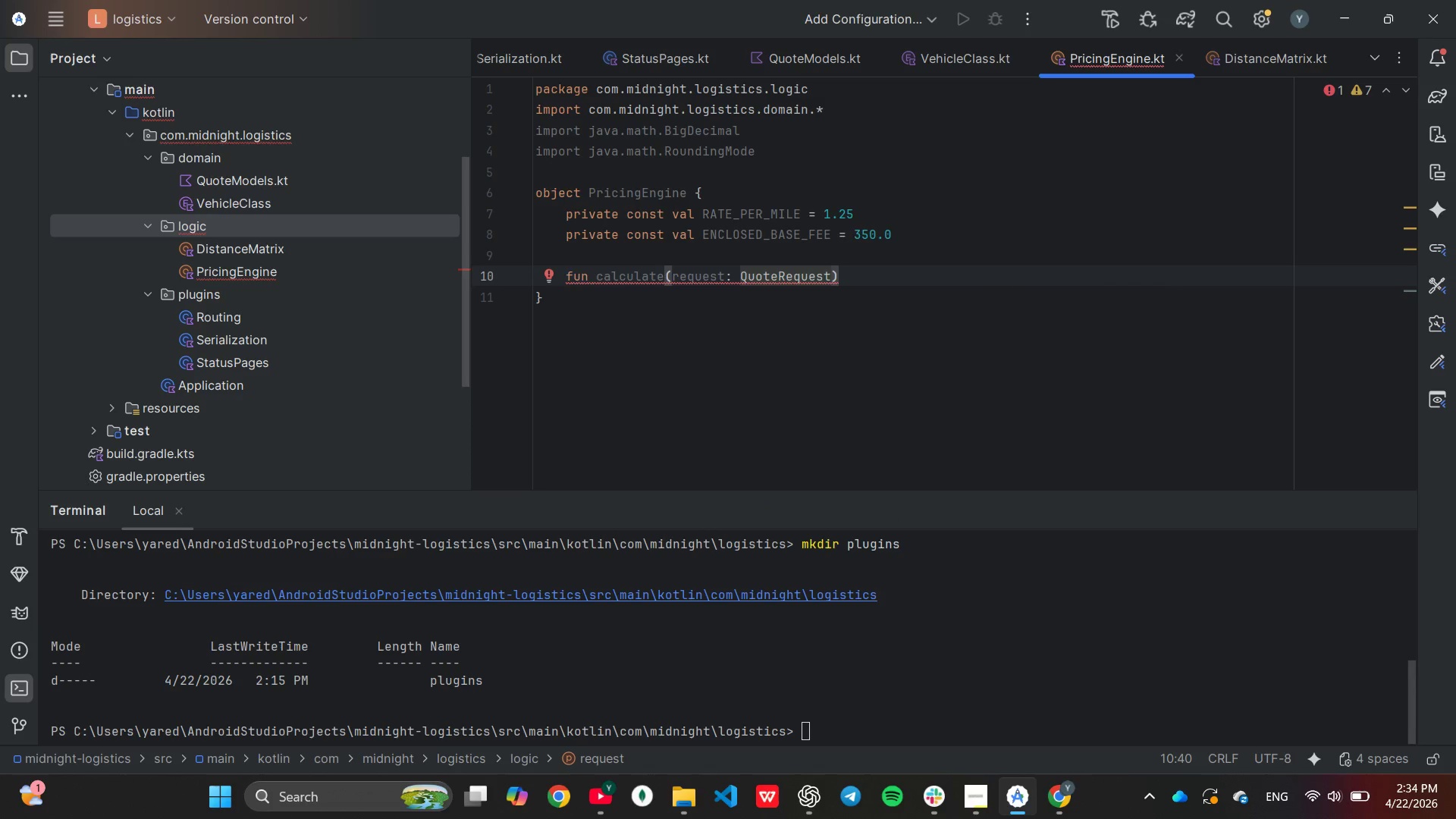 
key(ArrowRight)
 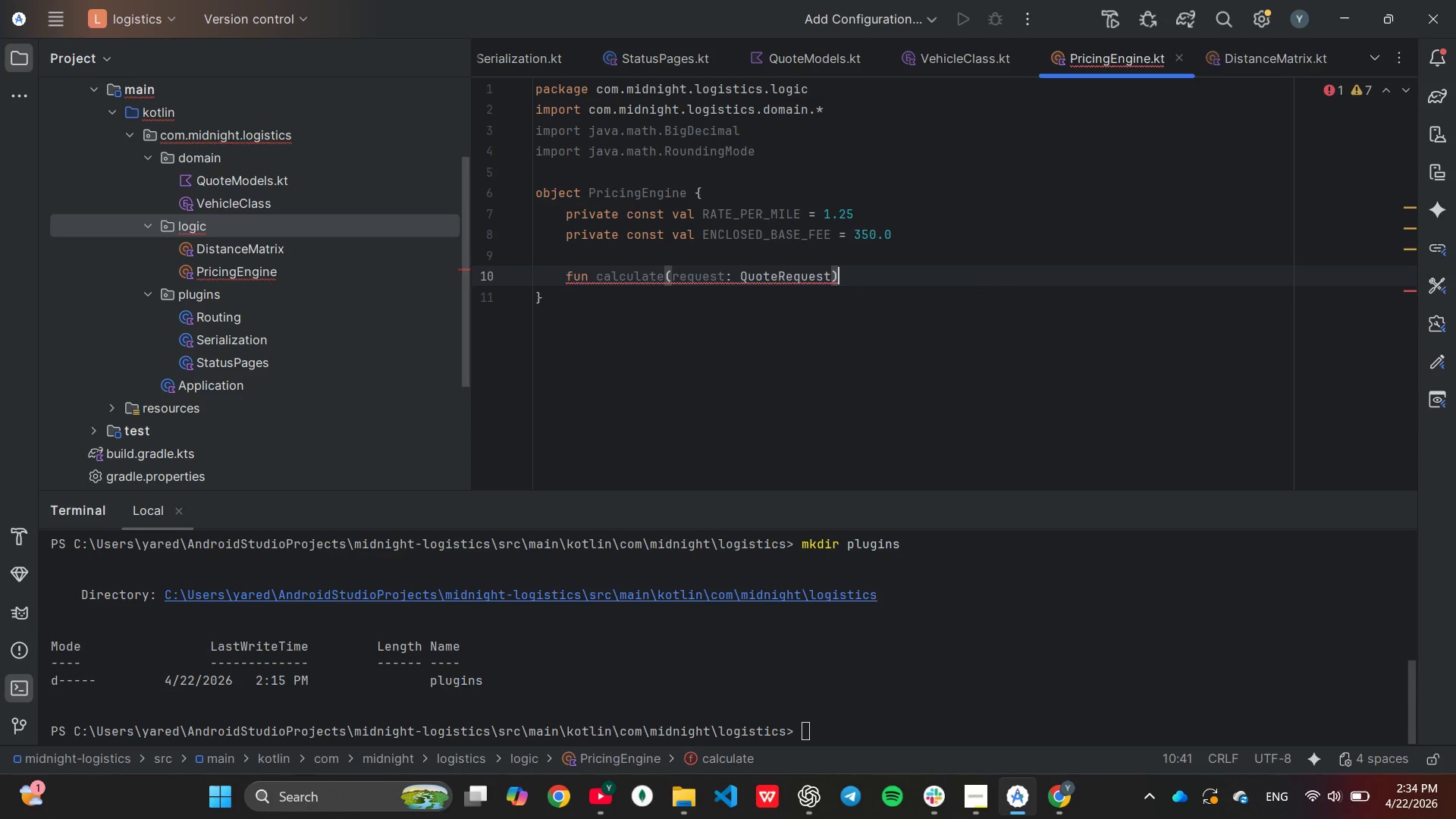 
key(Shift+ShiftLeft)
 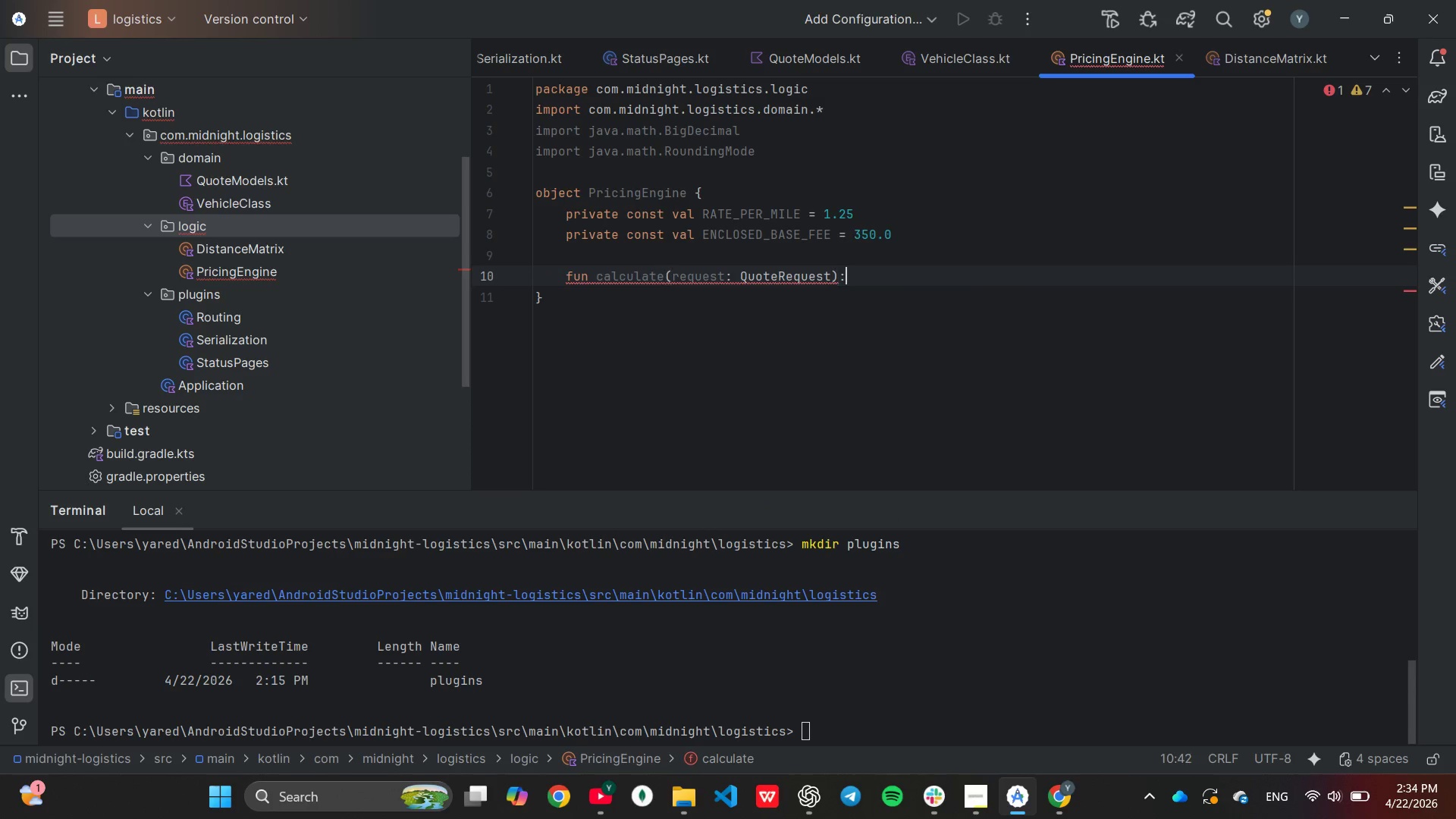 
key(Shift+Semicolon)
 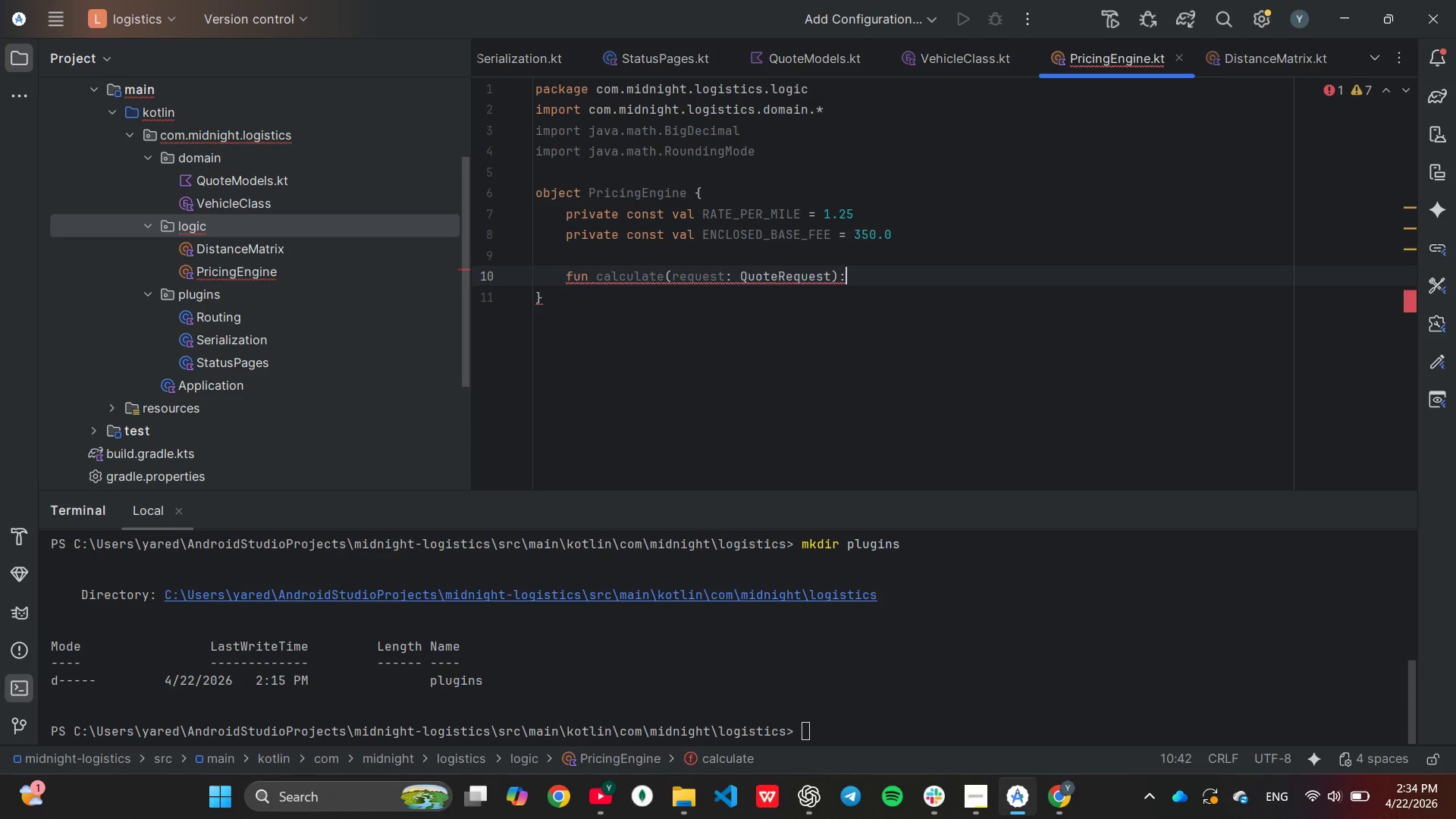 
key(Space)
 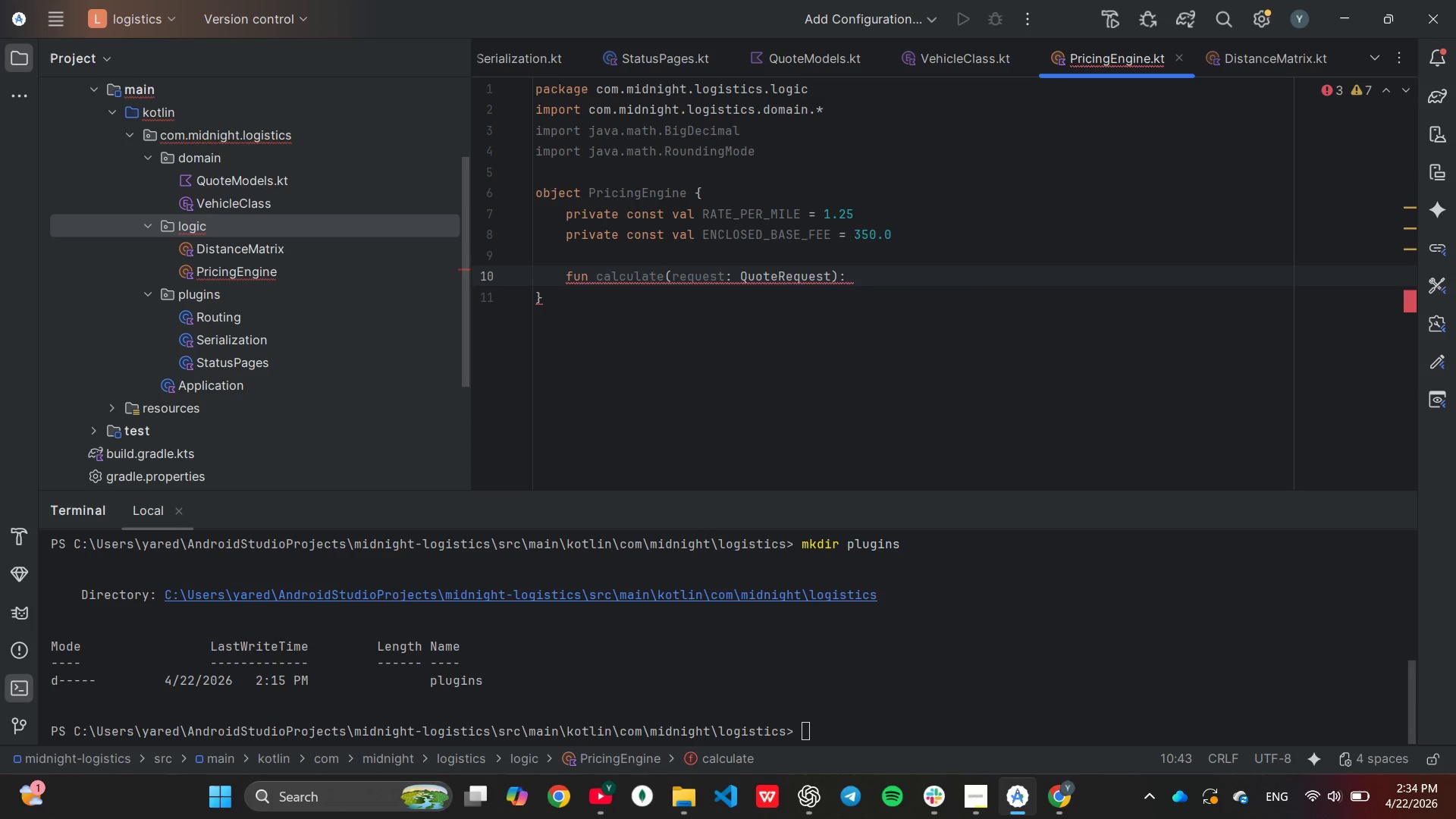 
key(Shift+Q)
 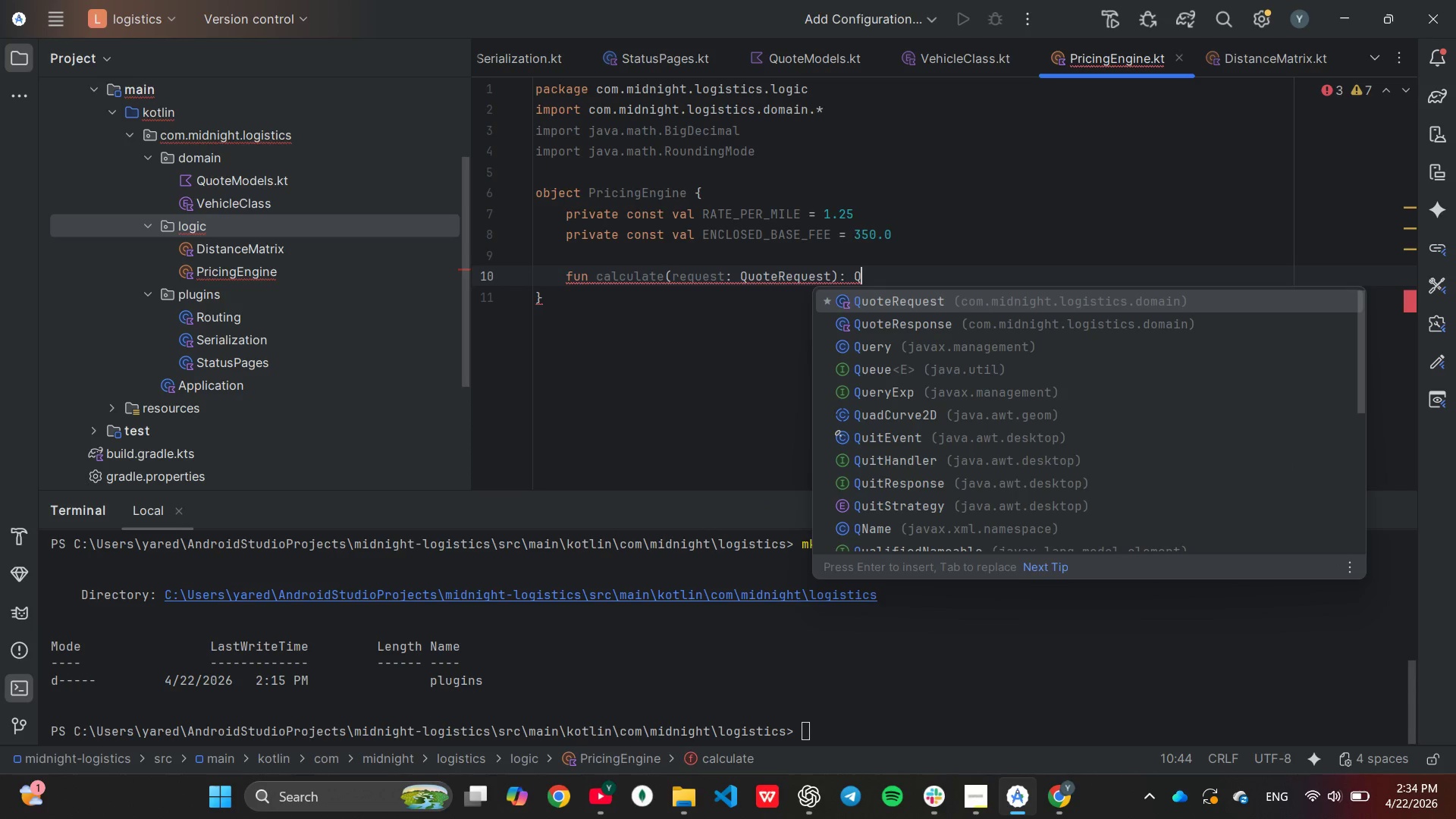 
key(Enter)
 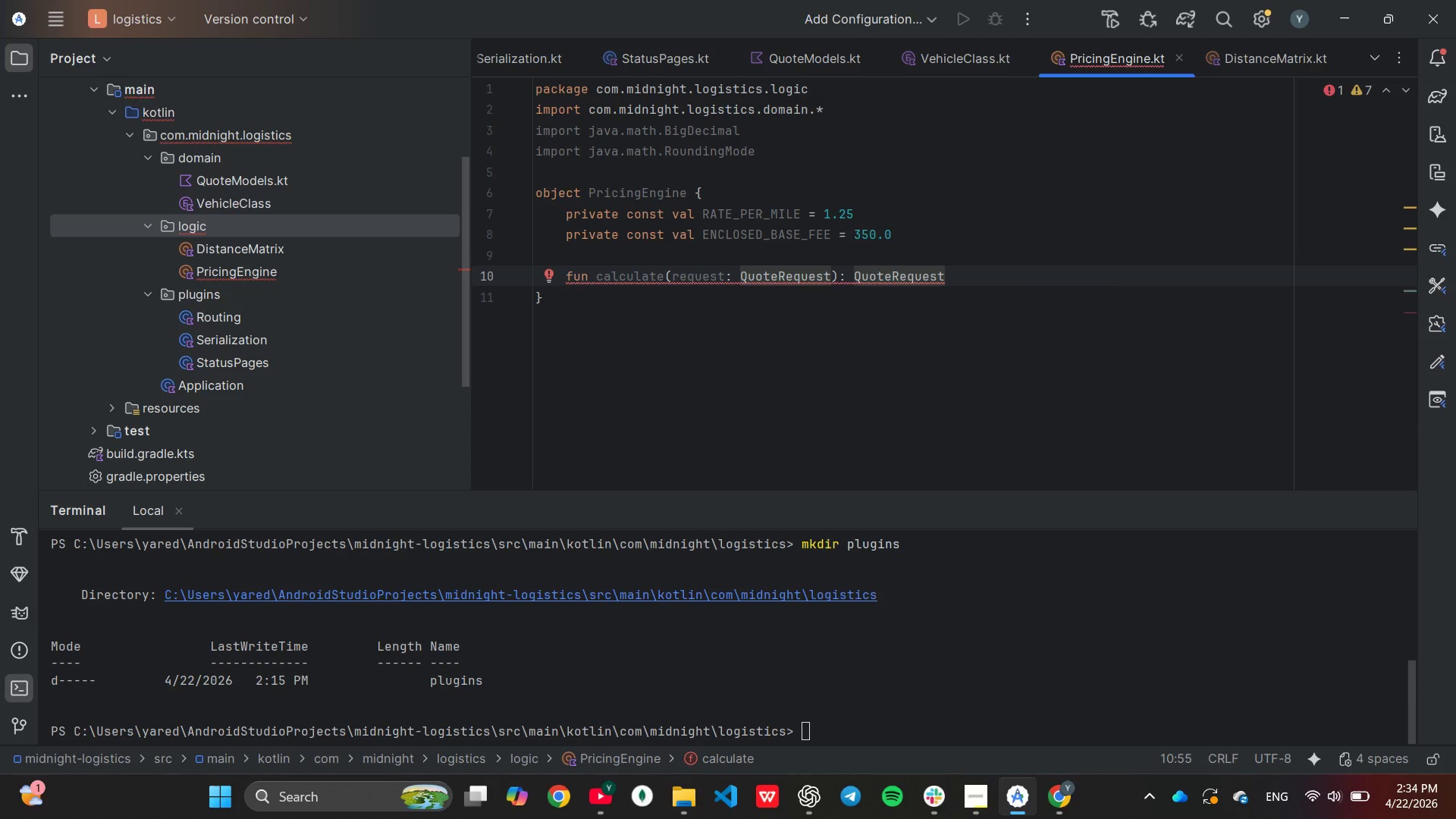 
hold_key(key=Backspace, duration=0.61)
 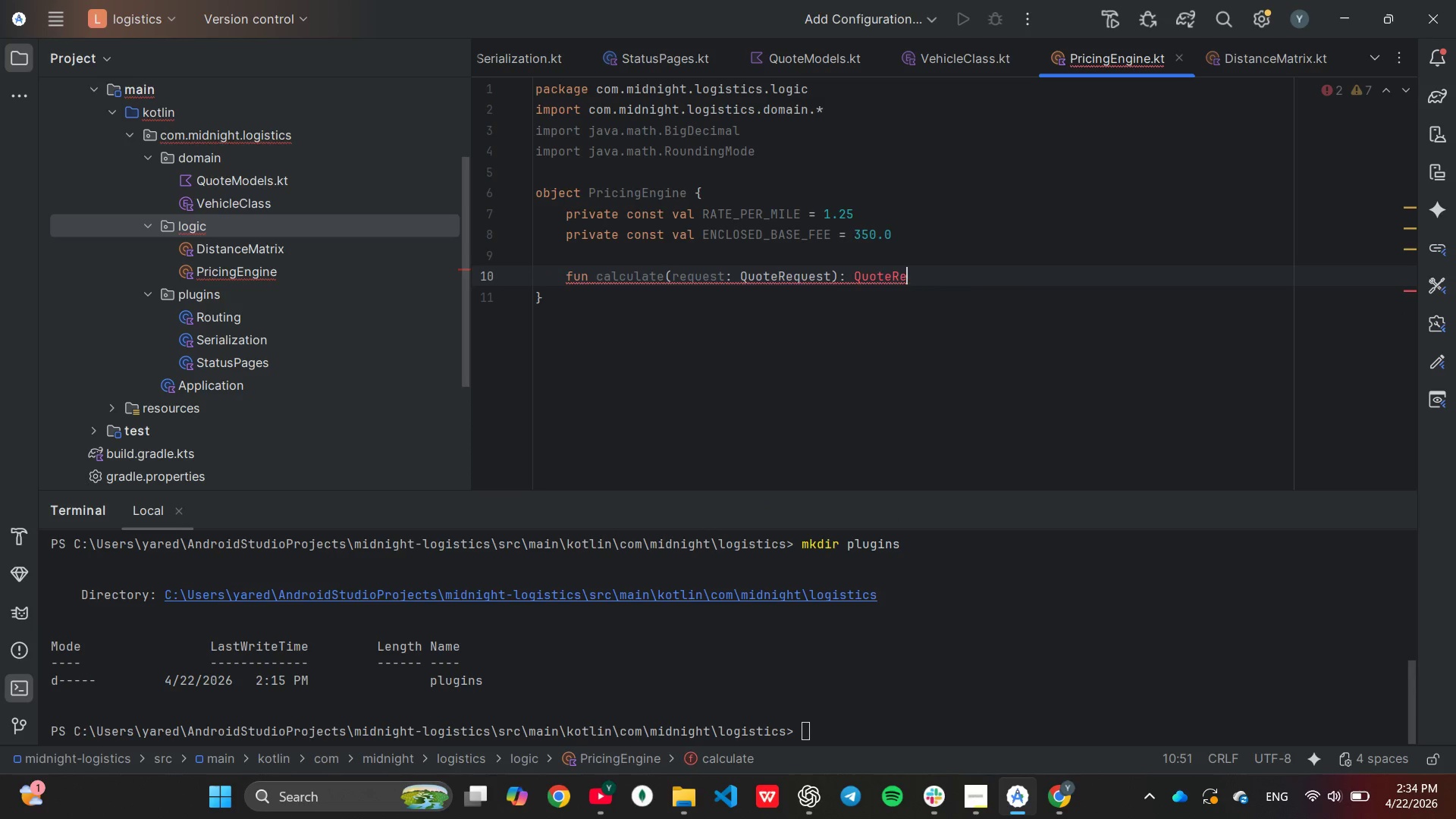 
key(Backspace)
type(sp)
 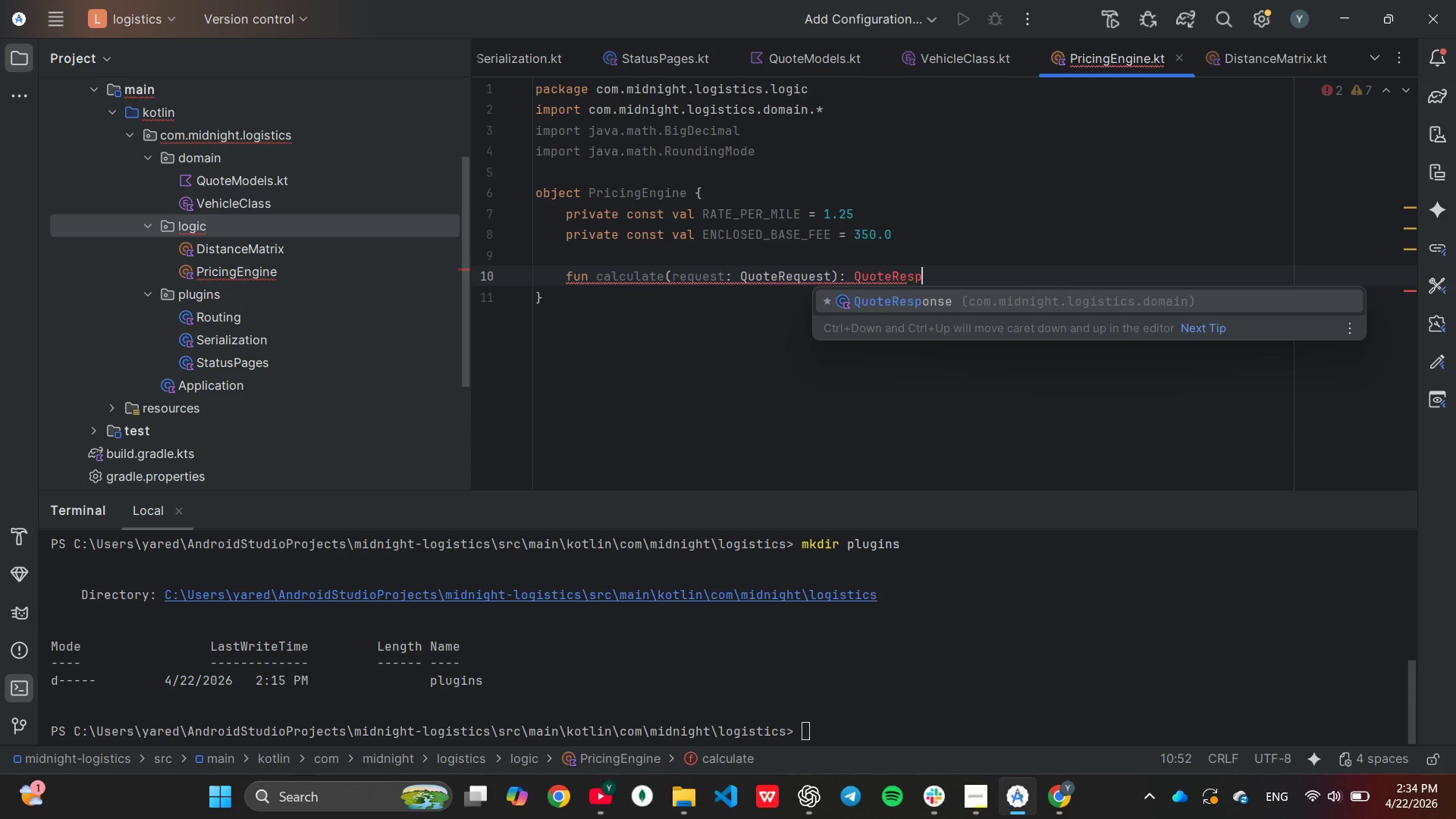 
key(Enter)
 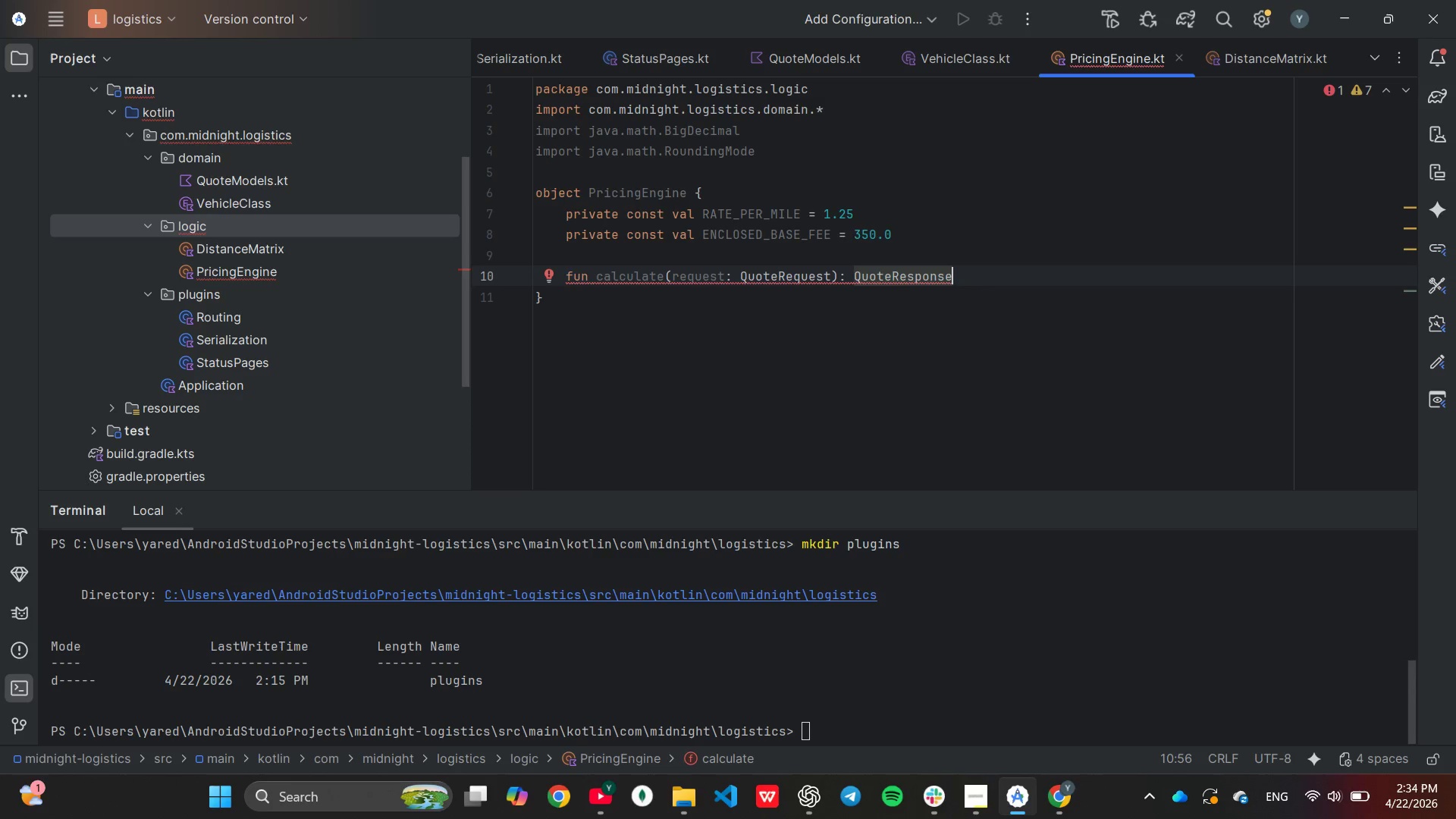 
key(Space)
 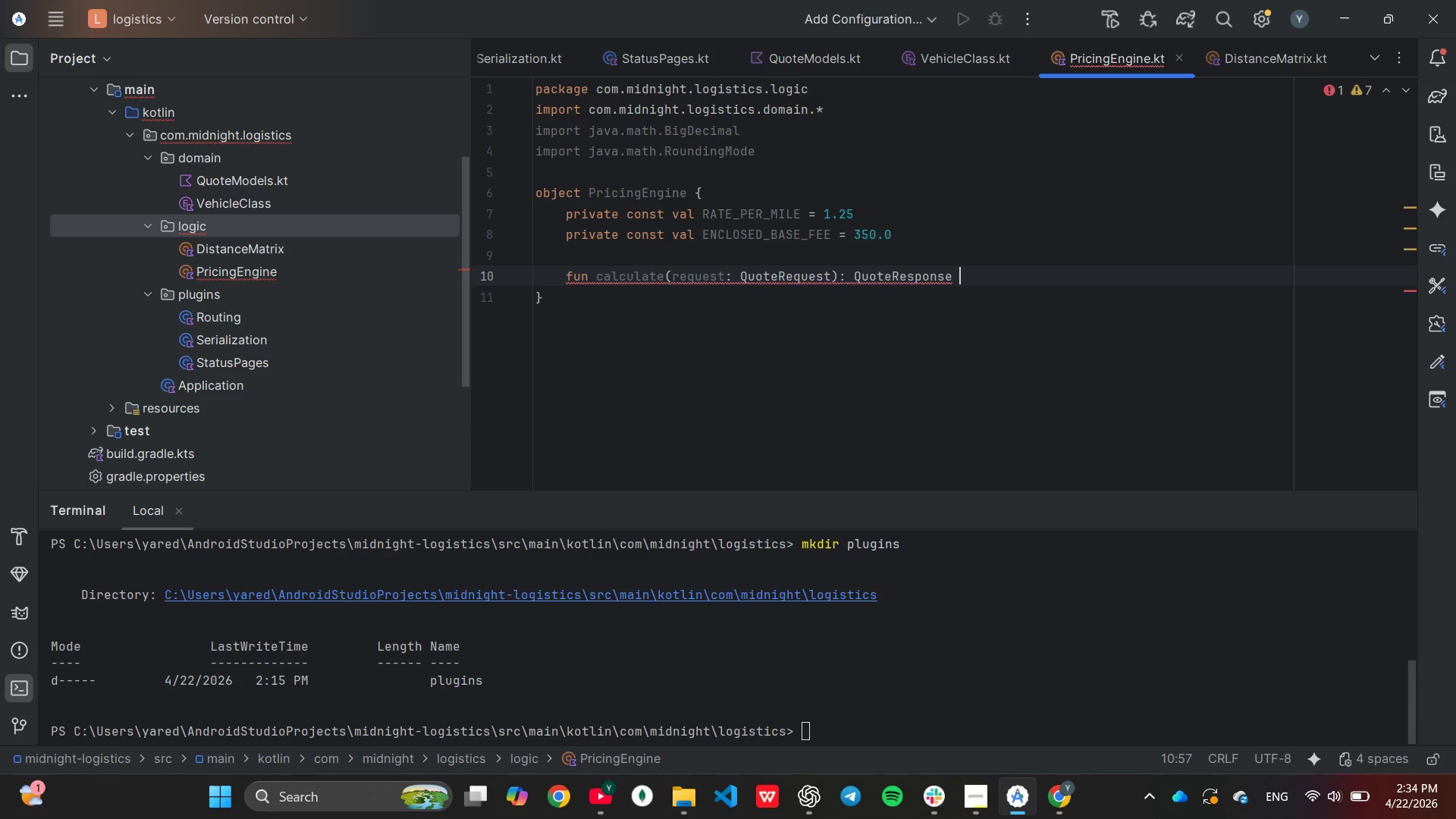 
key(Shift+ShiftLeft)
 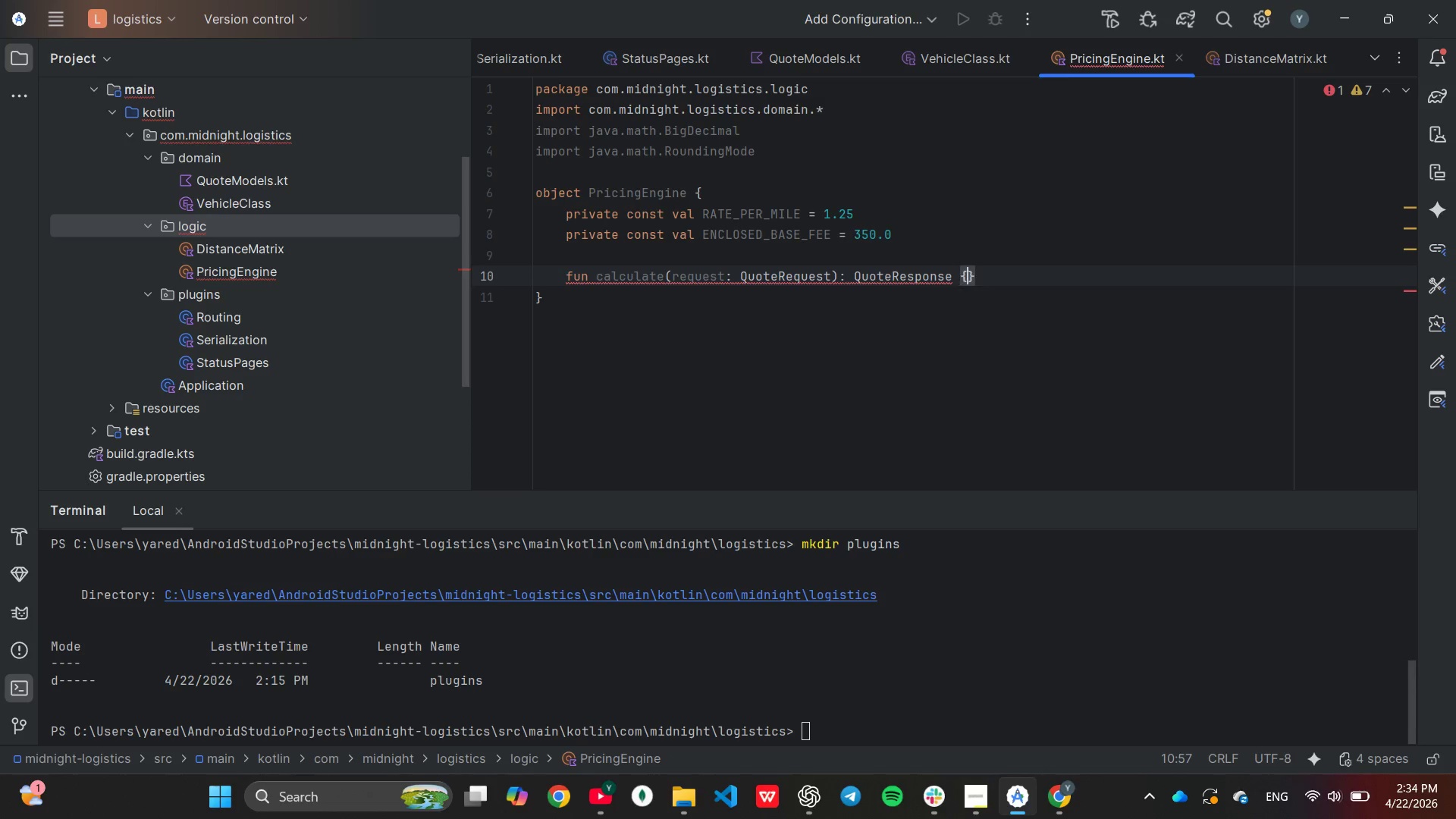 
key(Shift+BracketLeft)
 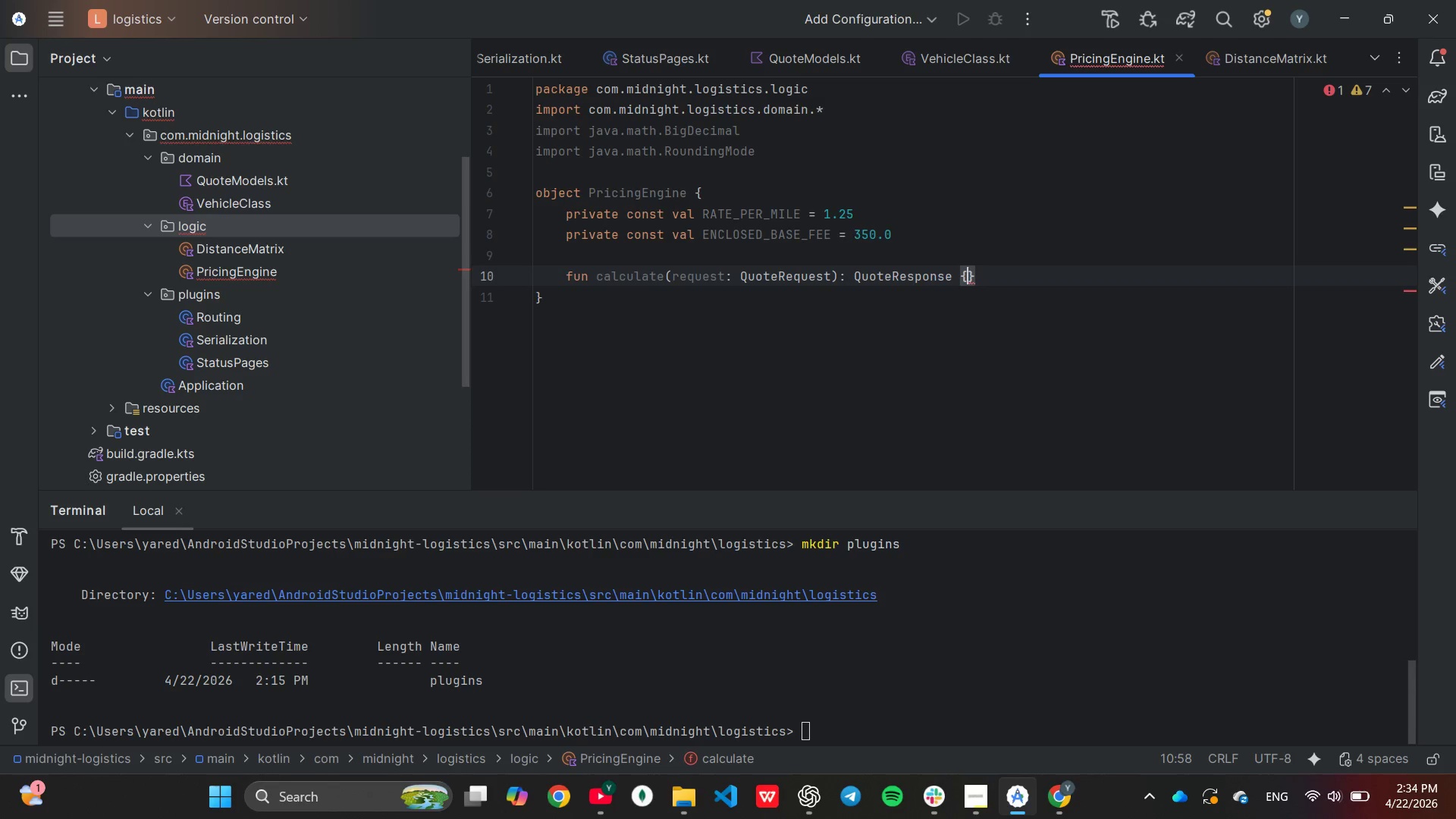 
key(Enter)
 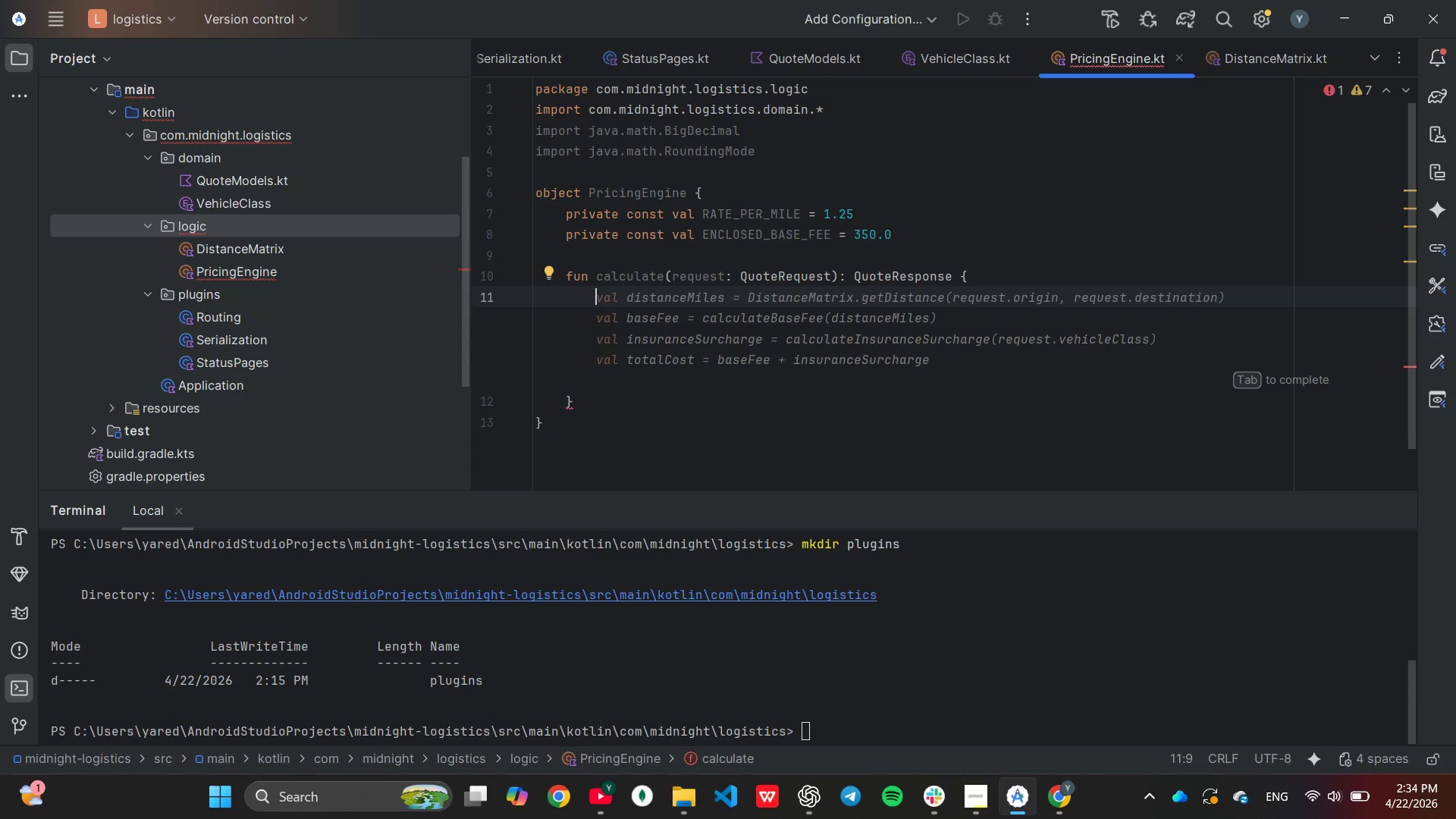 
type(val vClass = Vehicl)
 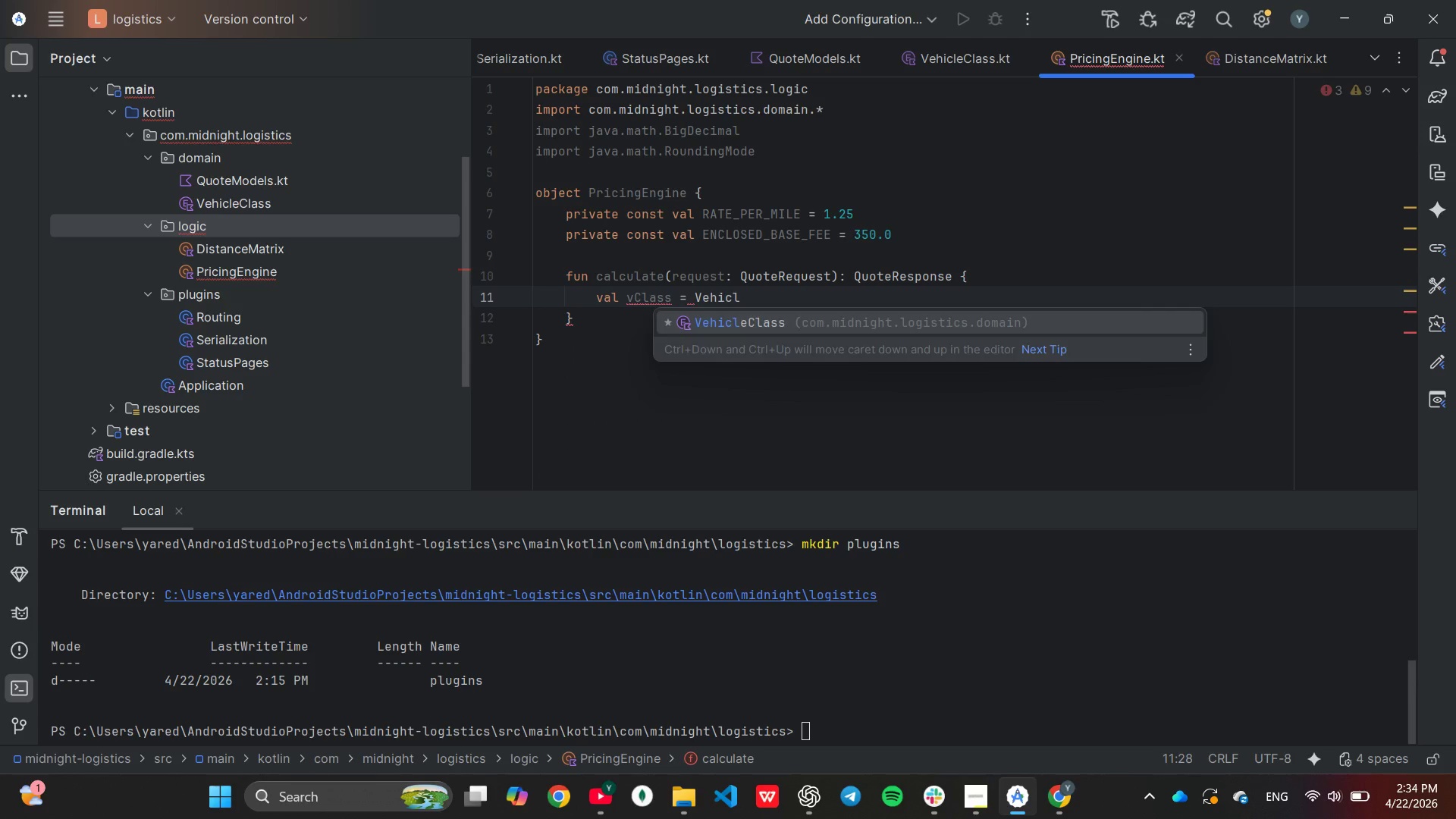 
key(Enter)
 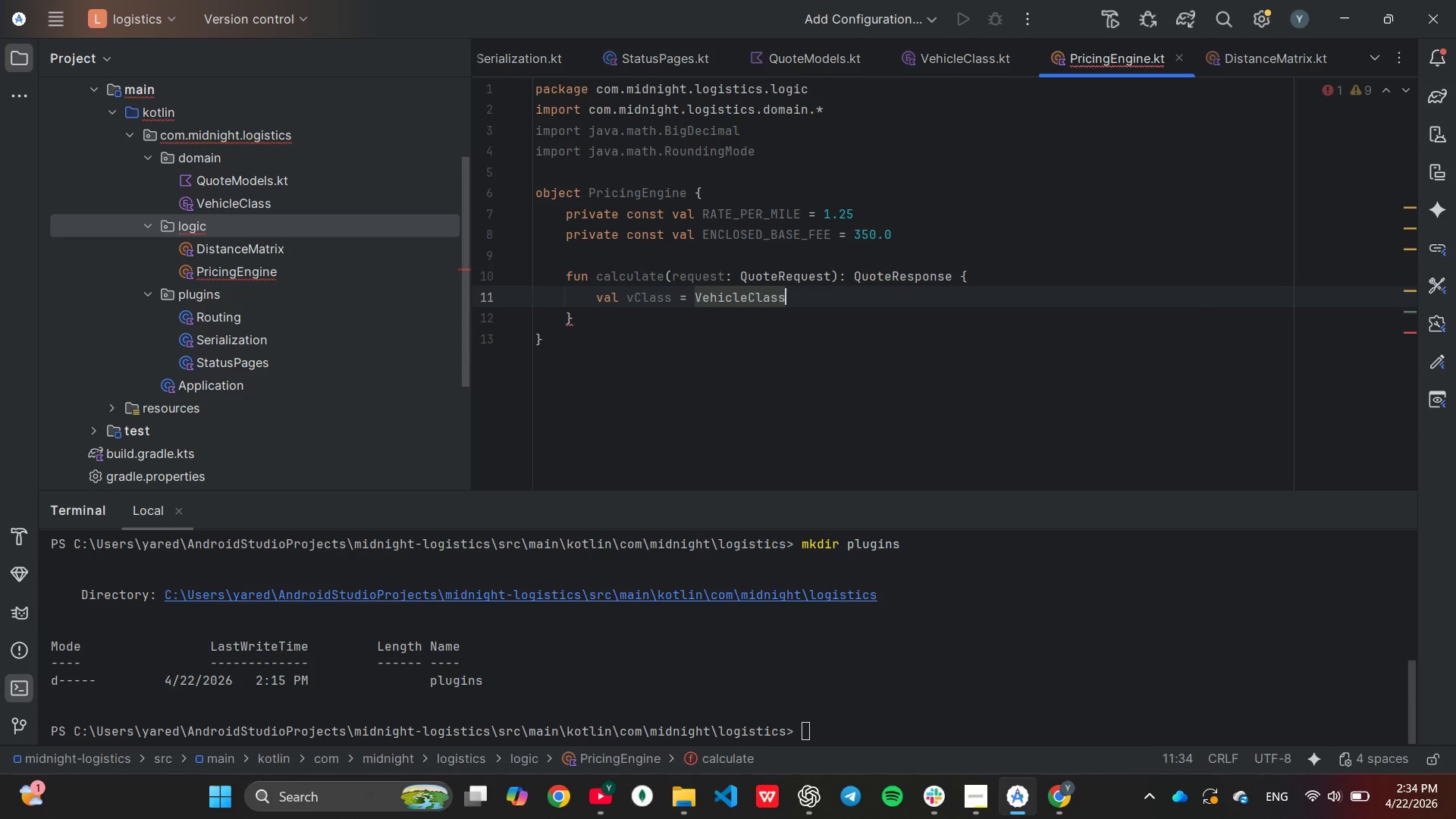 
type(.fr)
 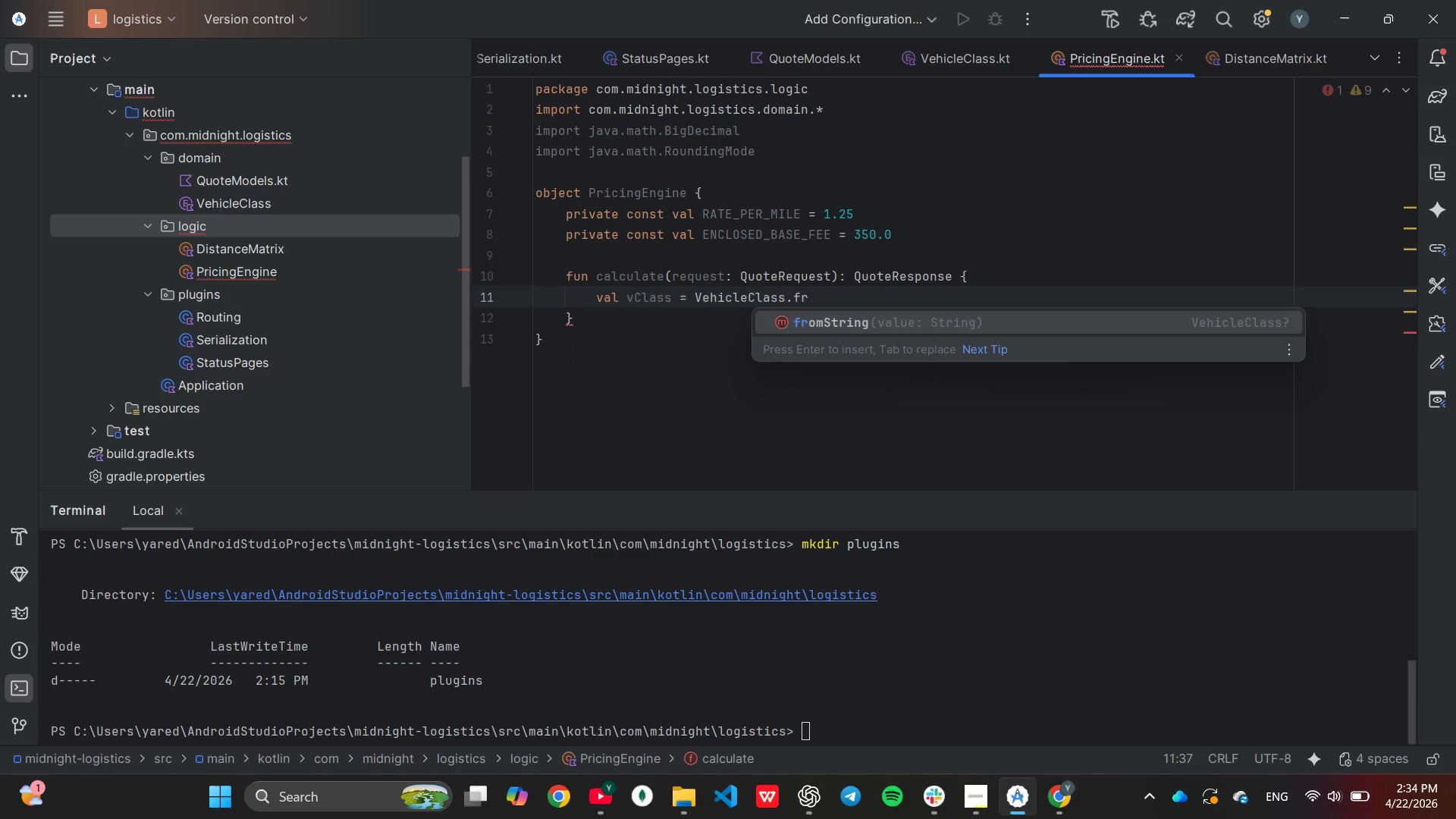 
key(Enter)
 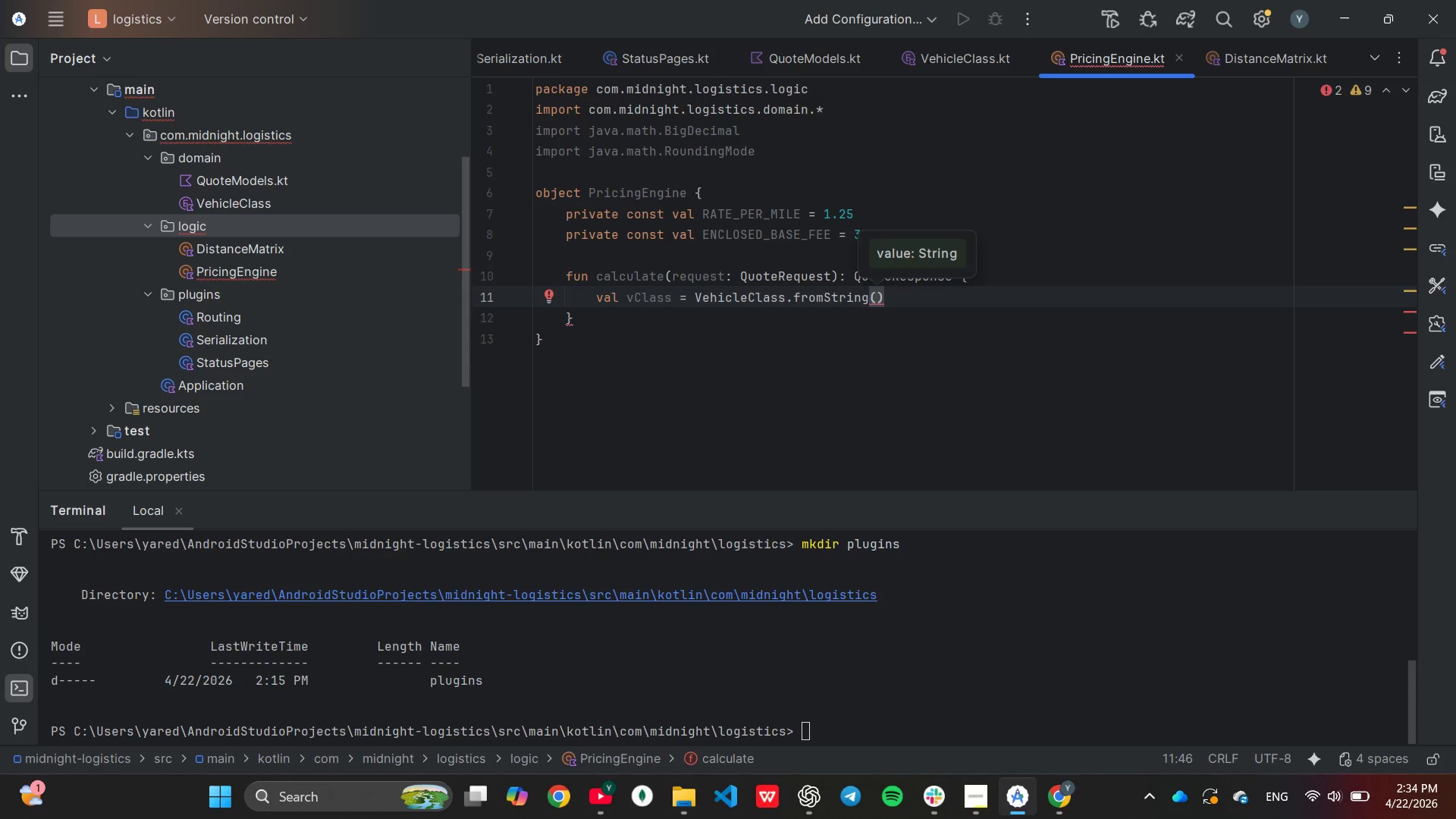 
type(re)
 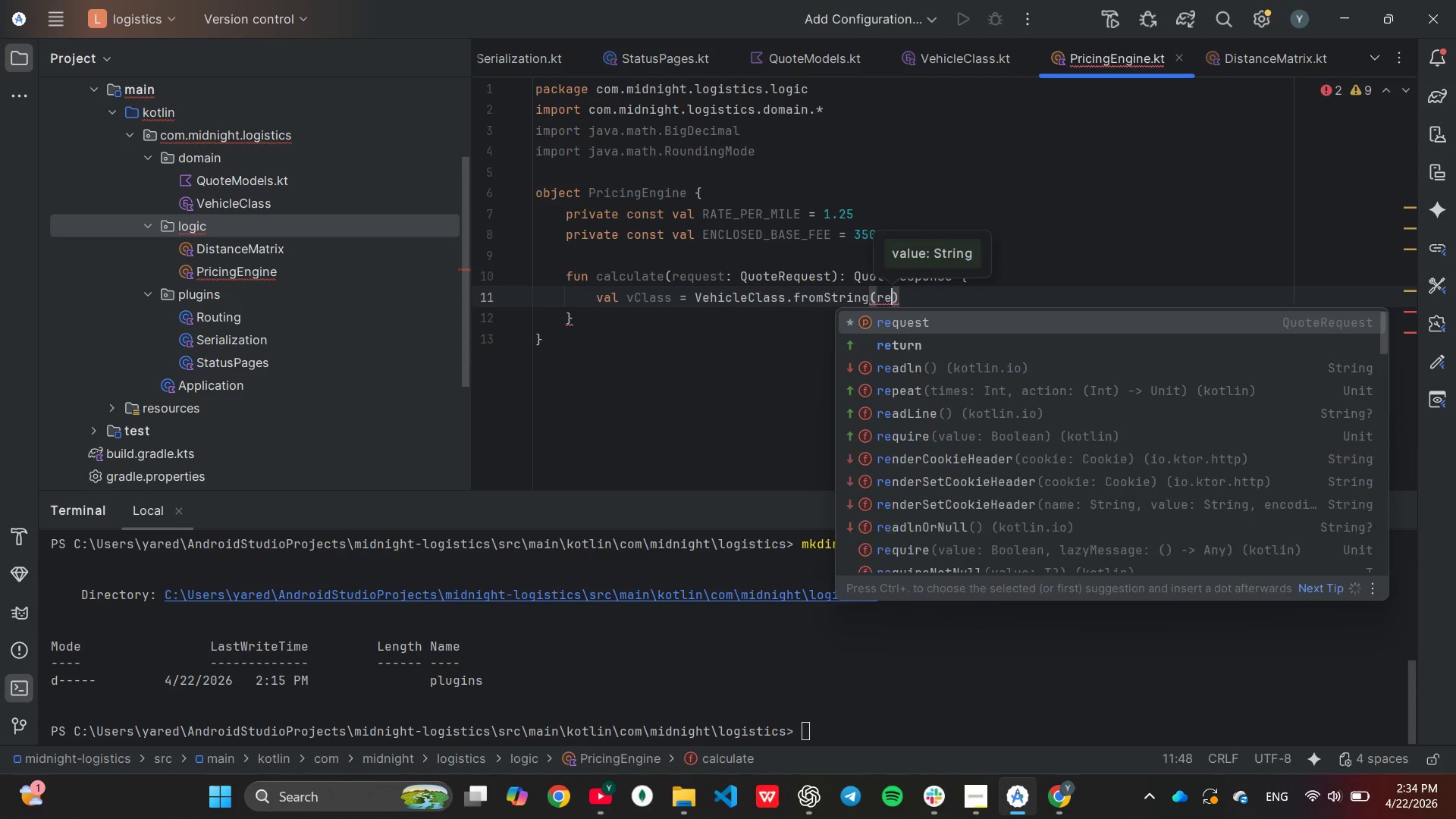 
key(Enter)
 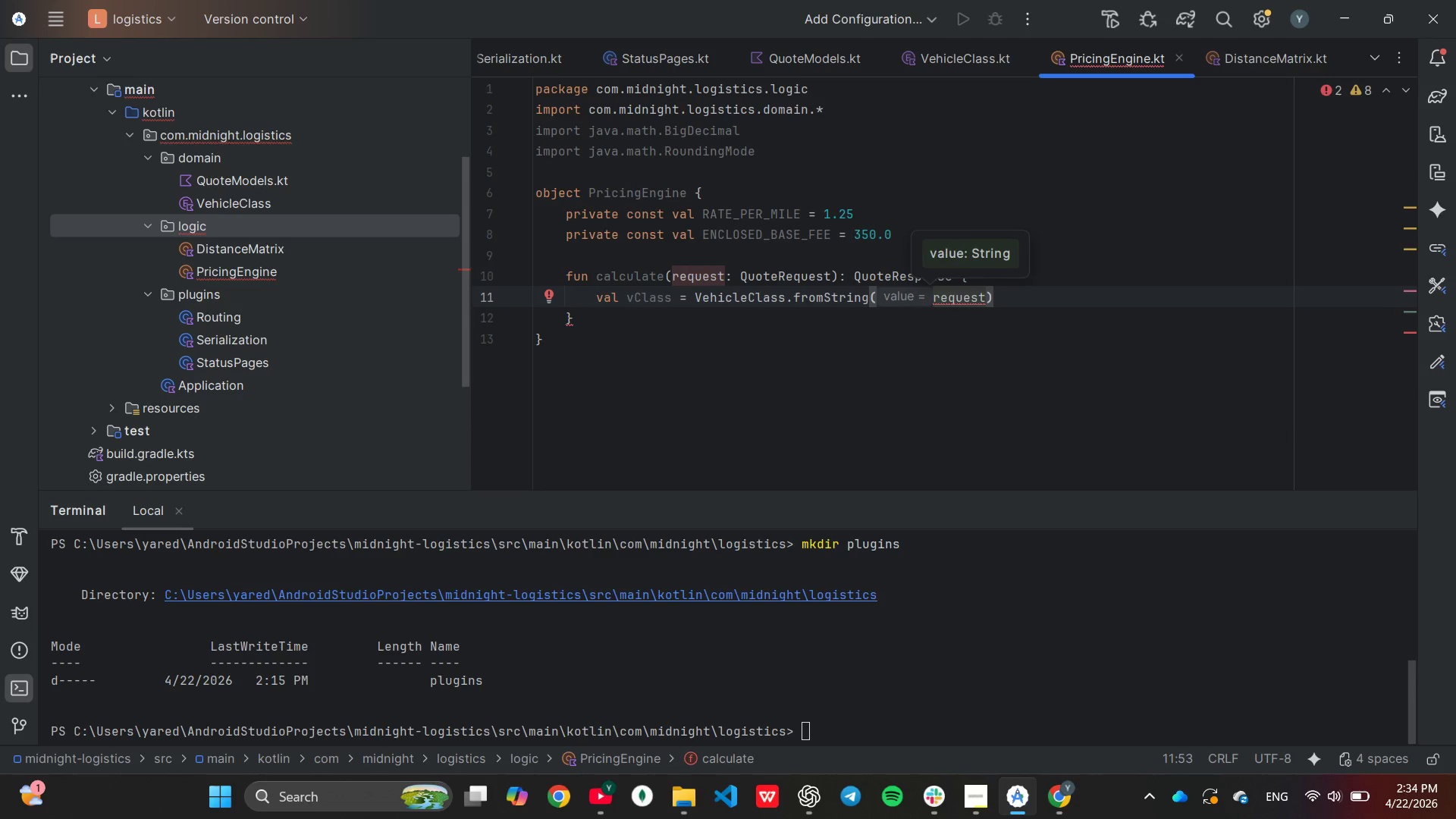 
key(Period)
 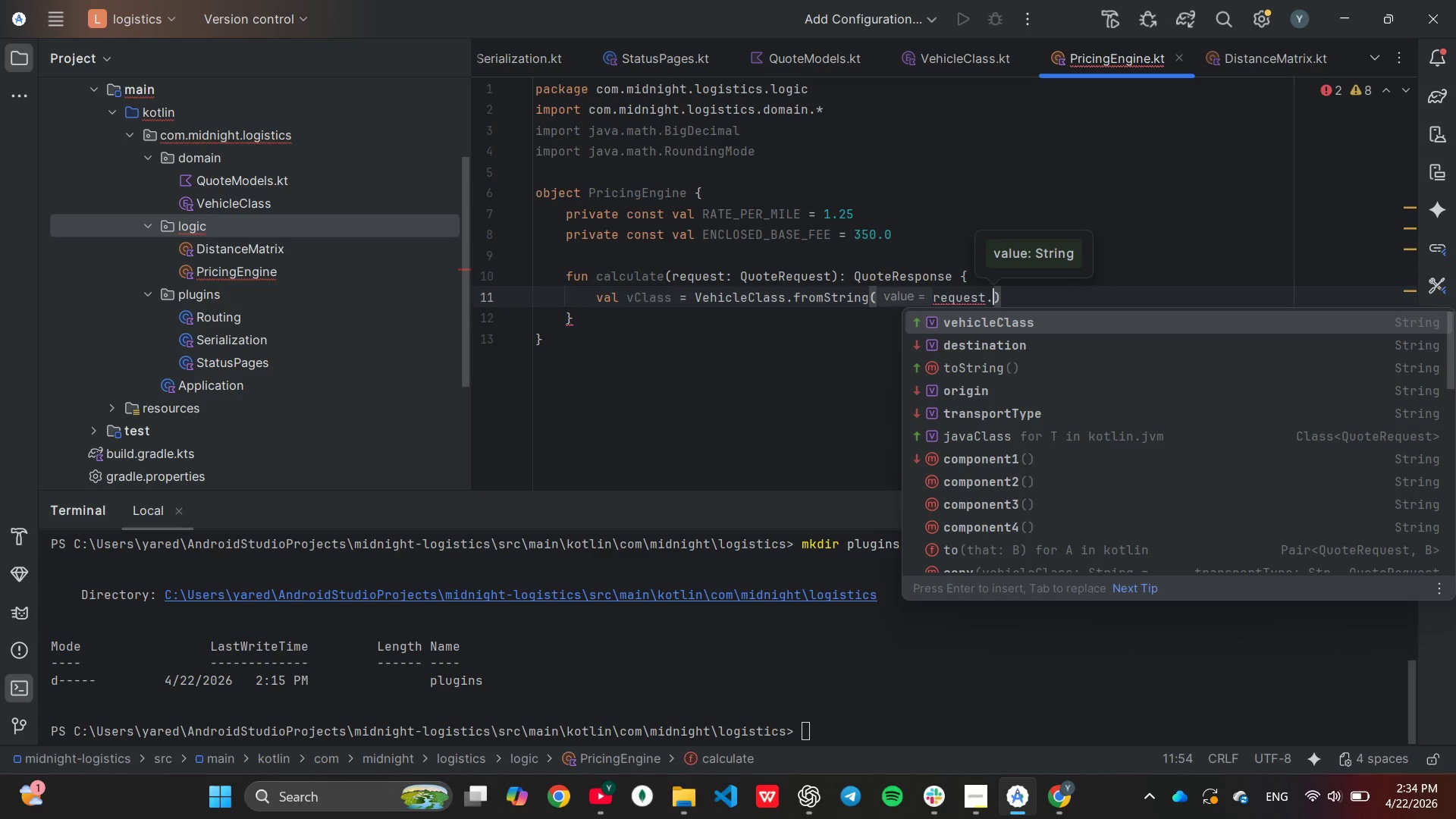 
key(Enter)
 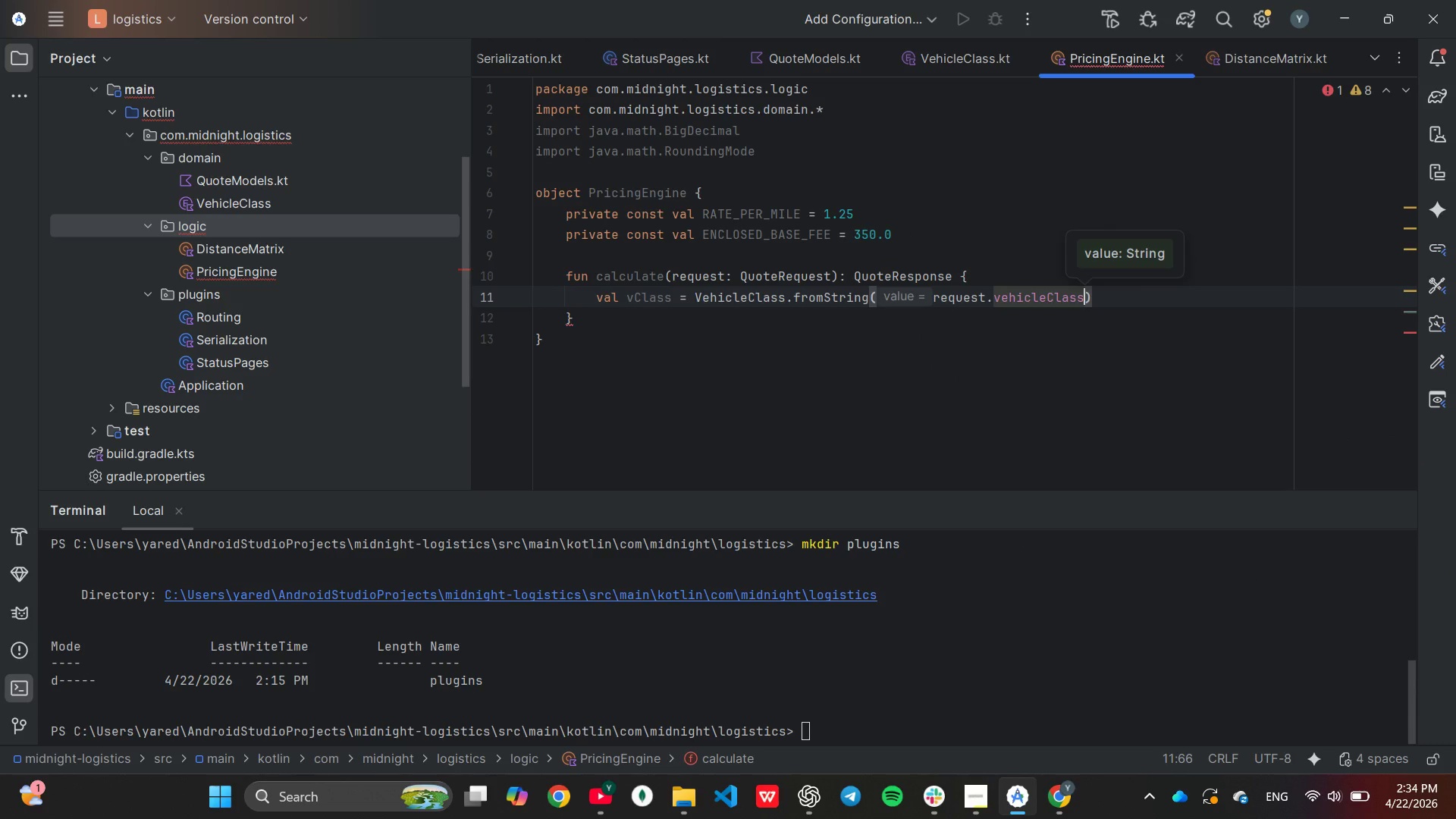 
key(ArrowRight)
 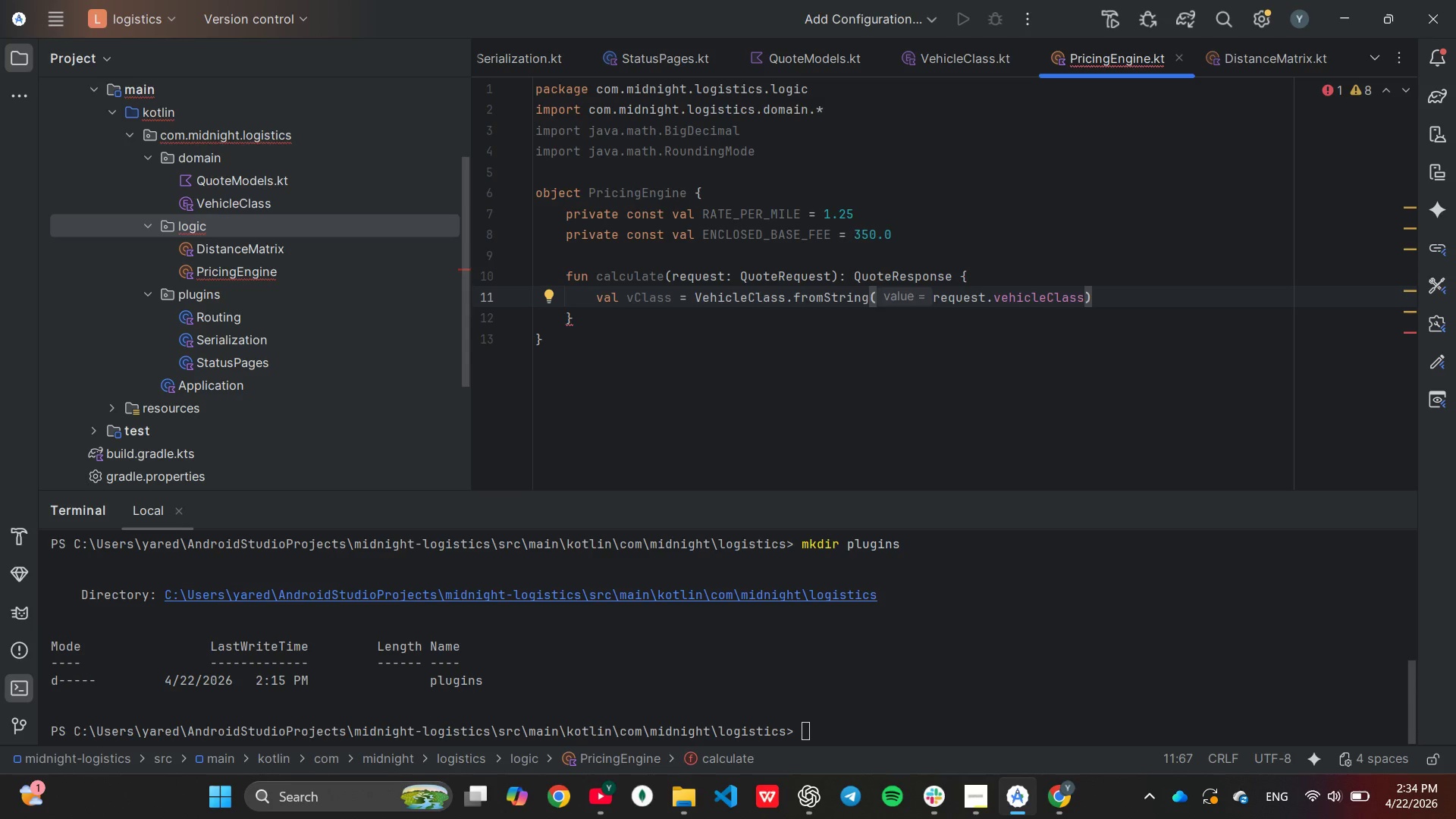 
wait(10.94)
 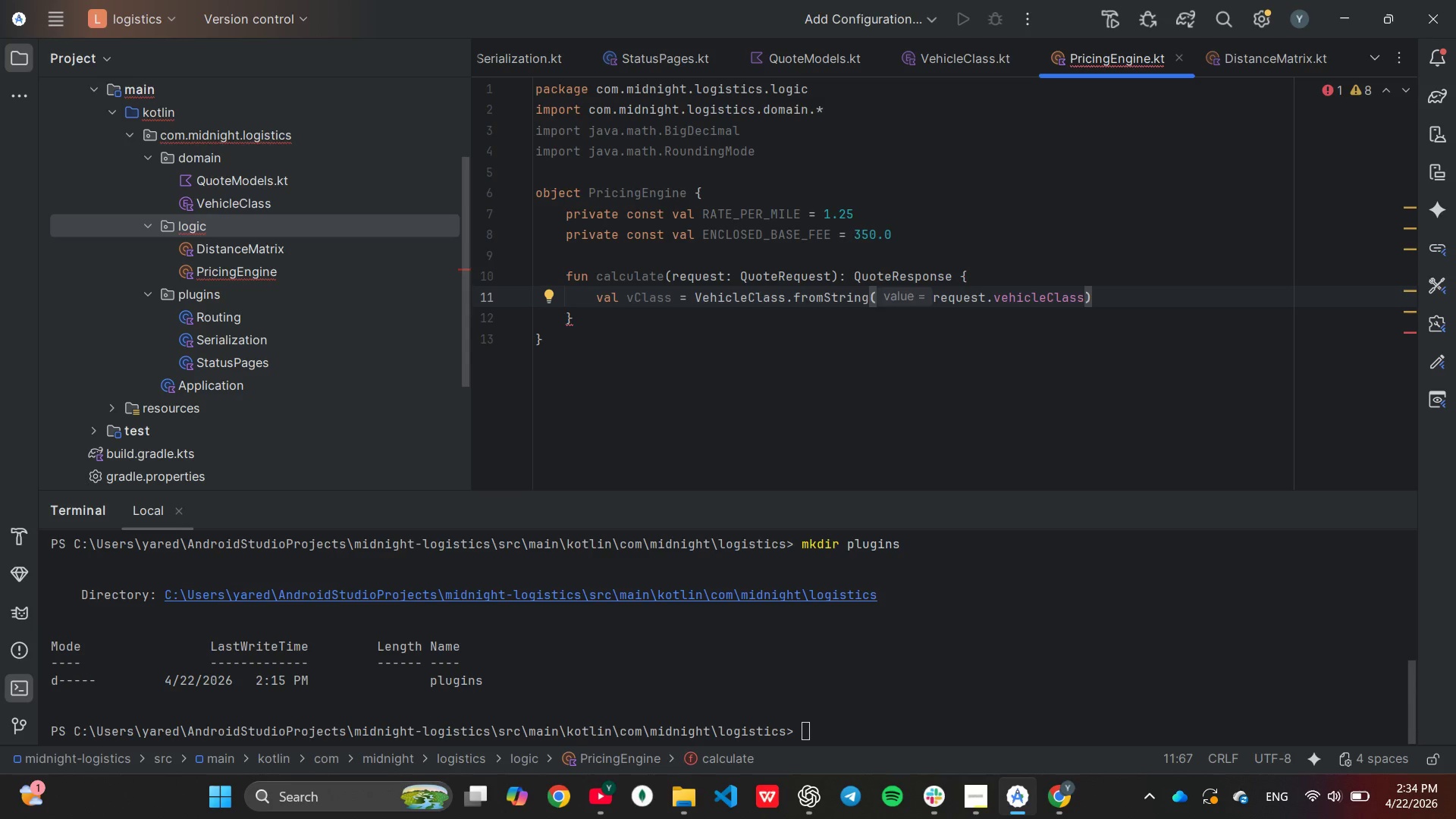 
key(Enter)
 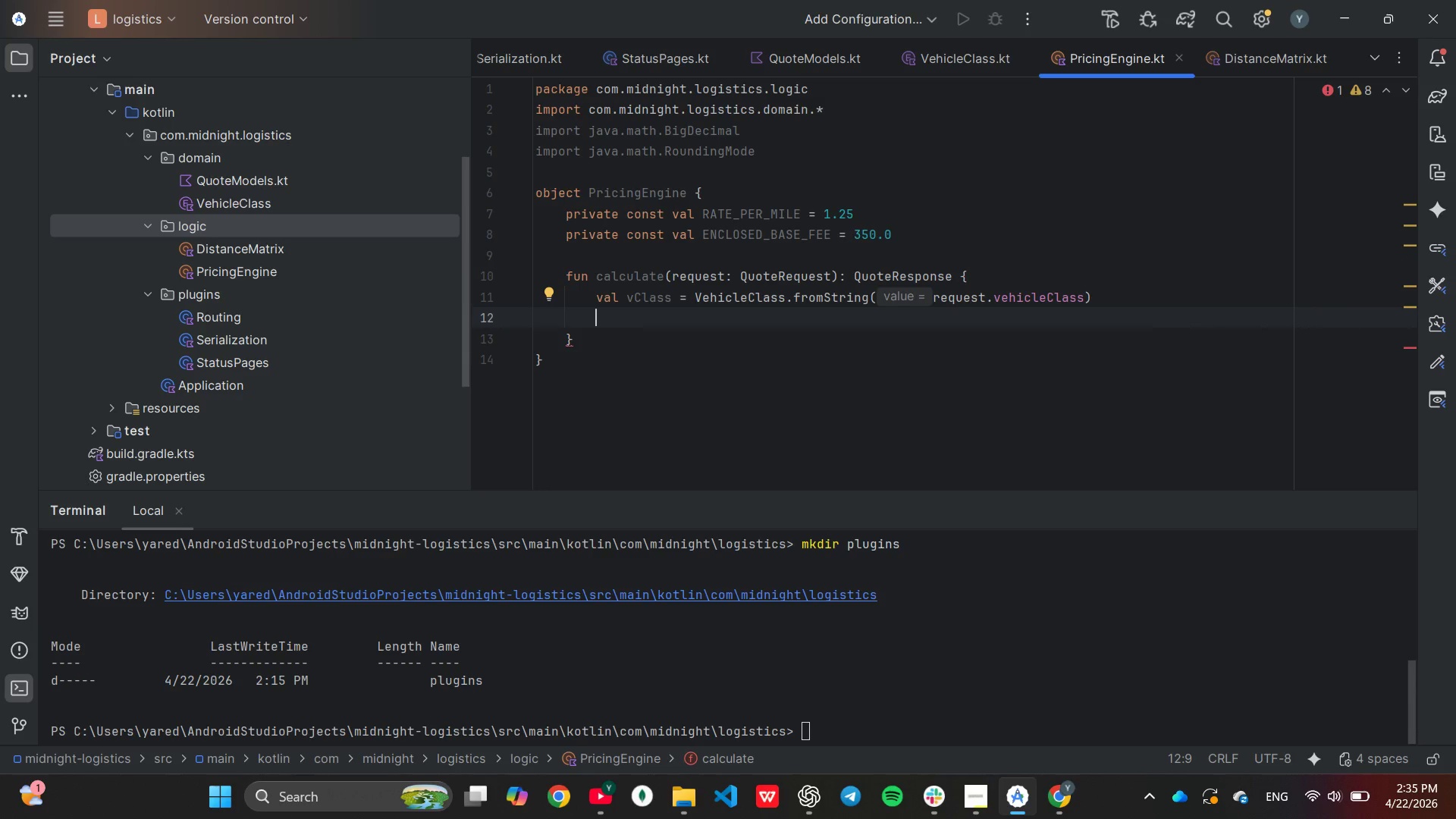 
type(? th)
 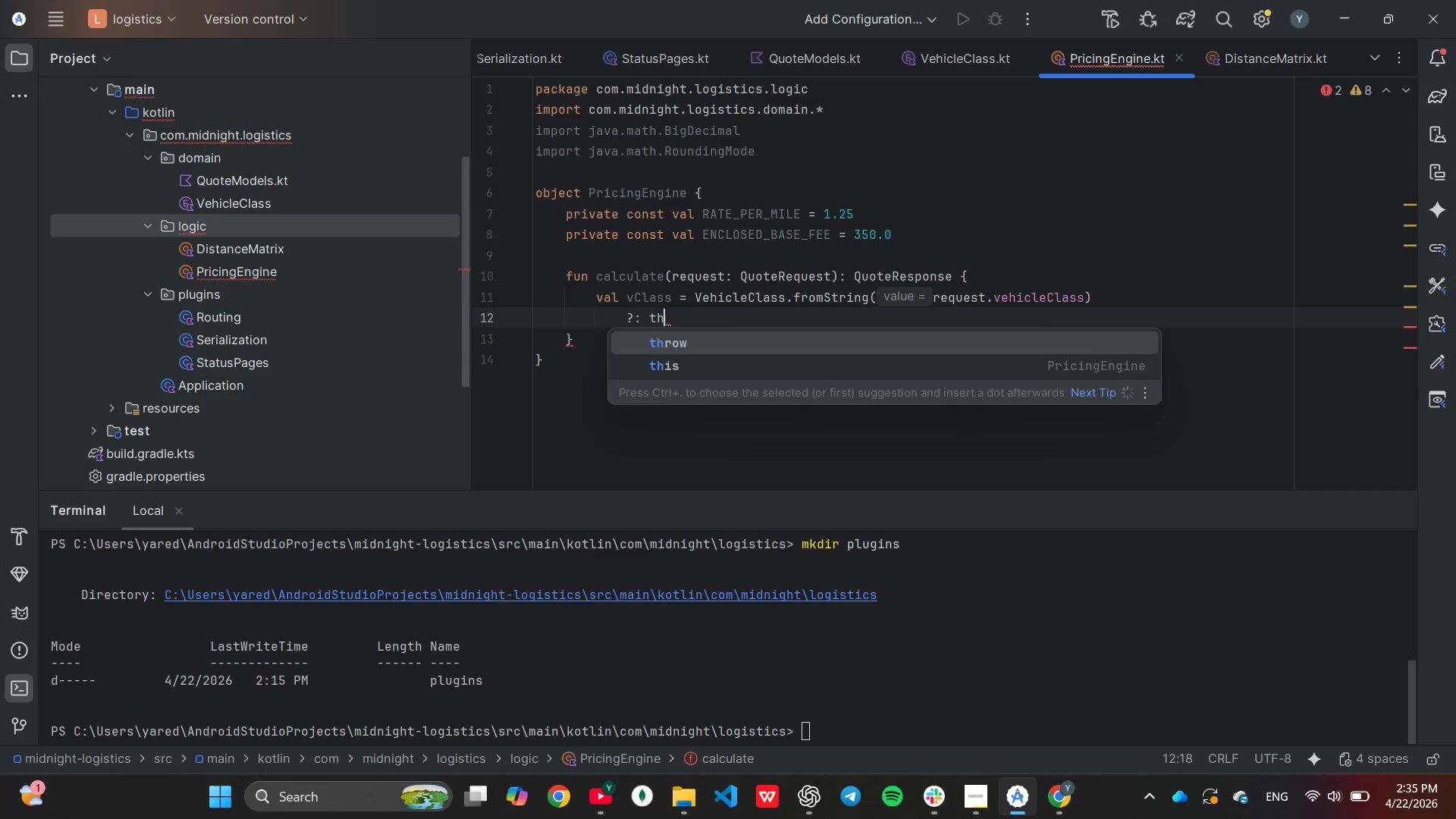 
hold_key(key=Semicolon, duration=0.31)
 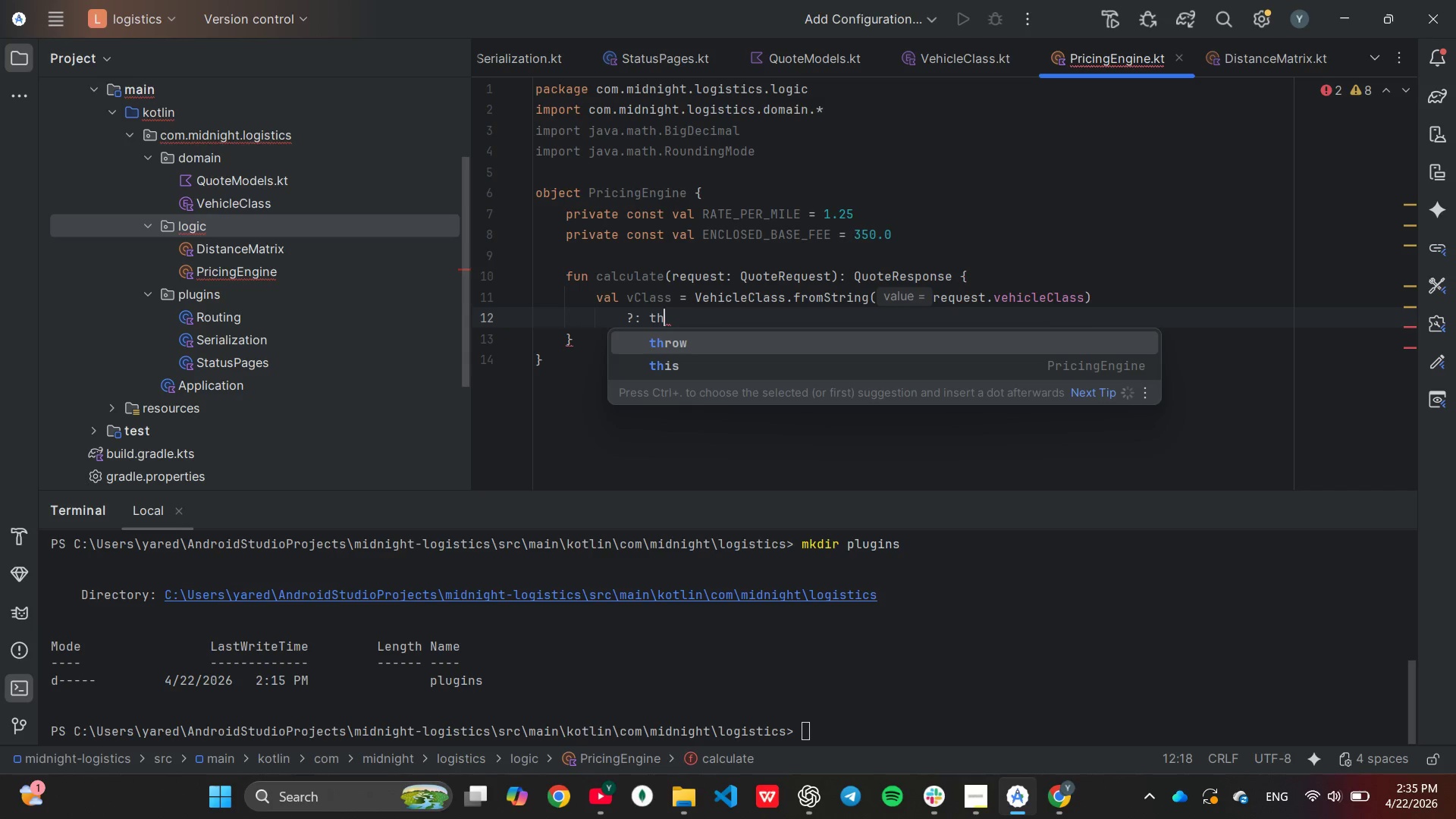 
key(Enter)
 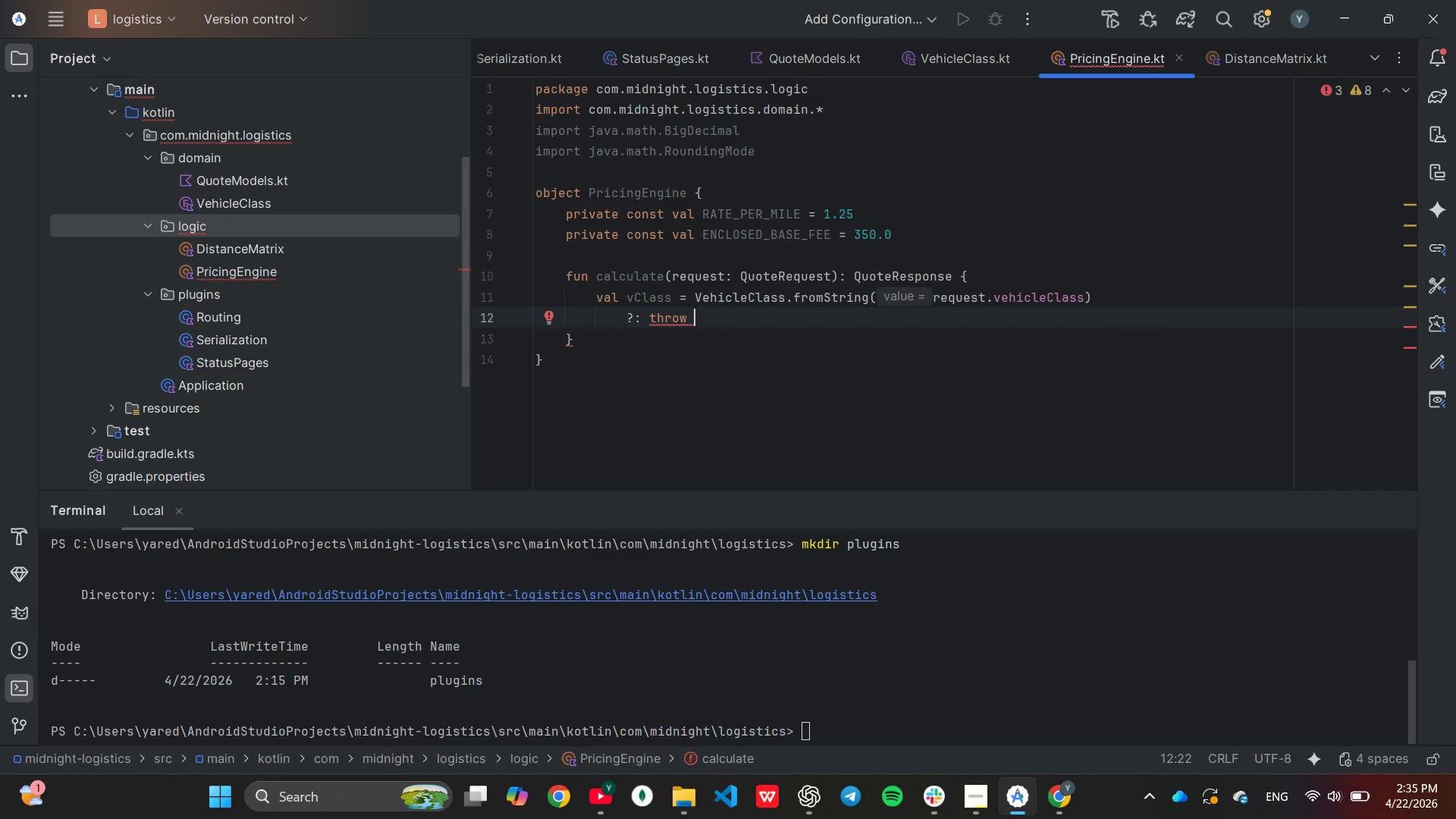 
type(Ill)
key(Tab)
 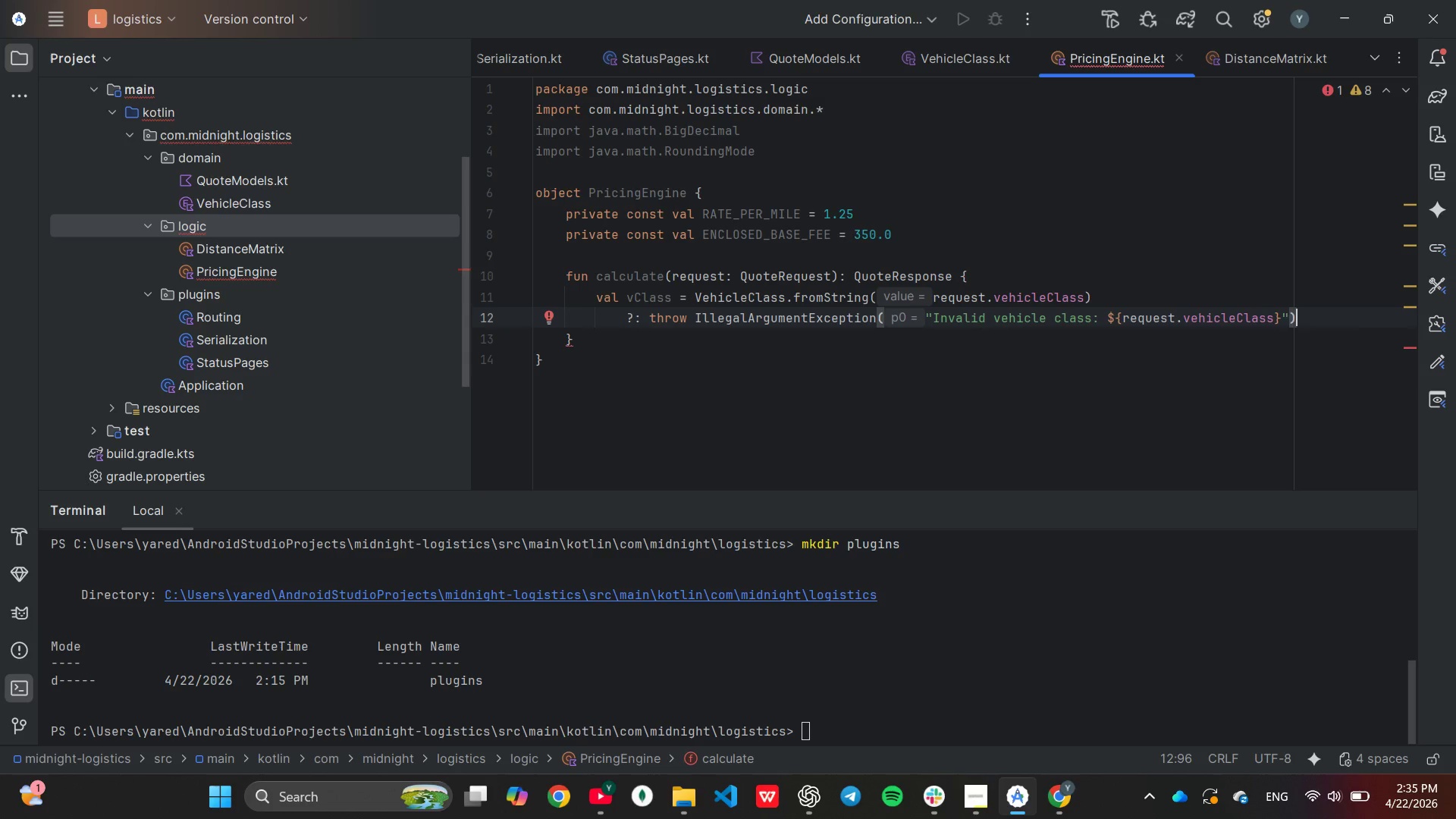 
wait(14.75)
 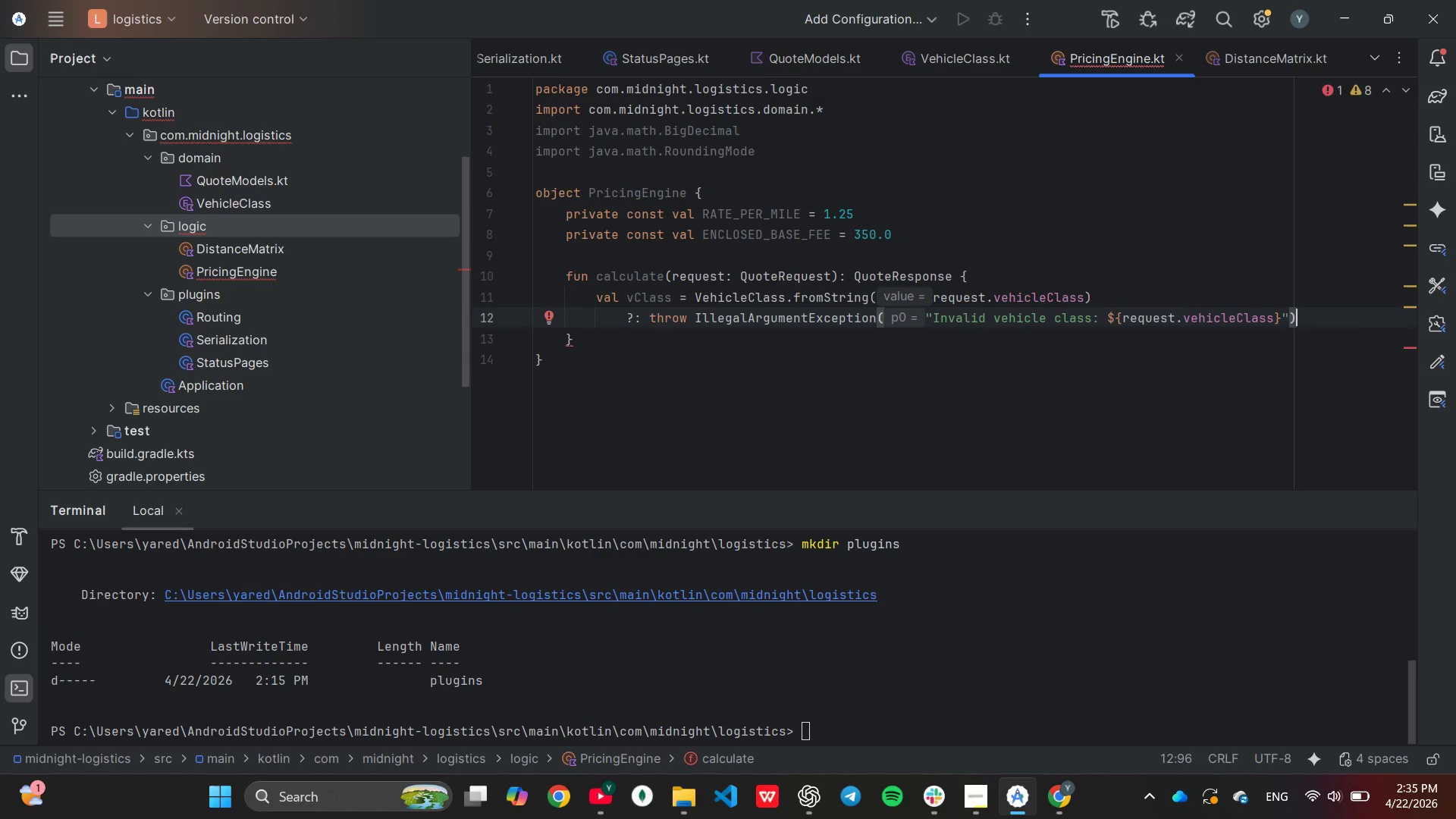 
key(Enter)
 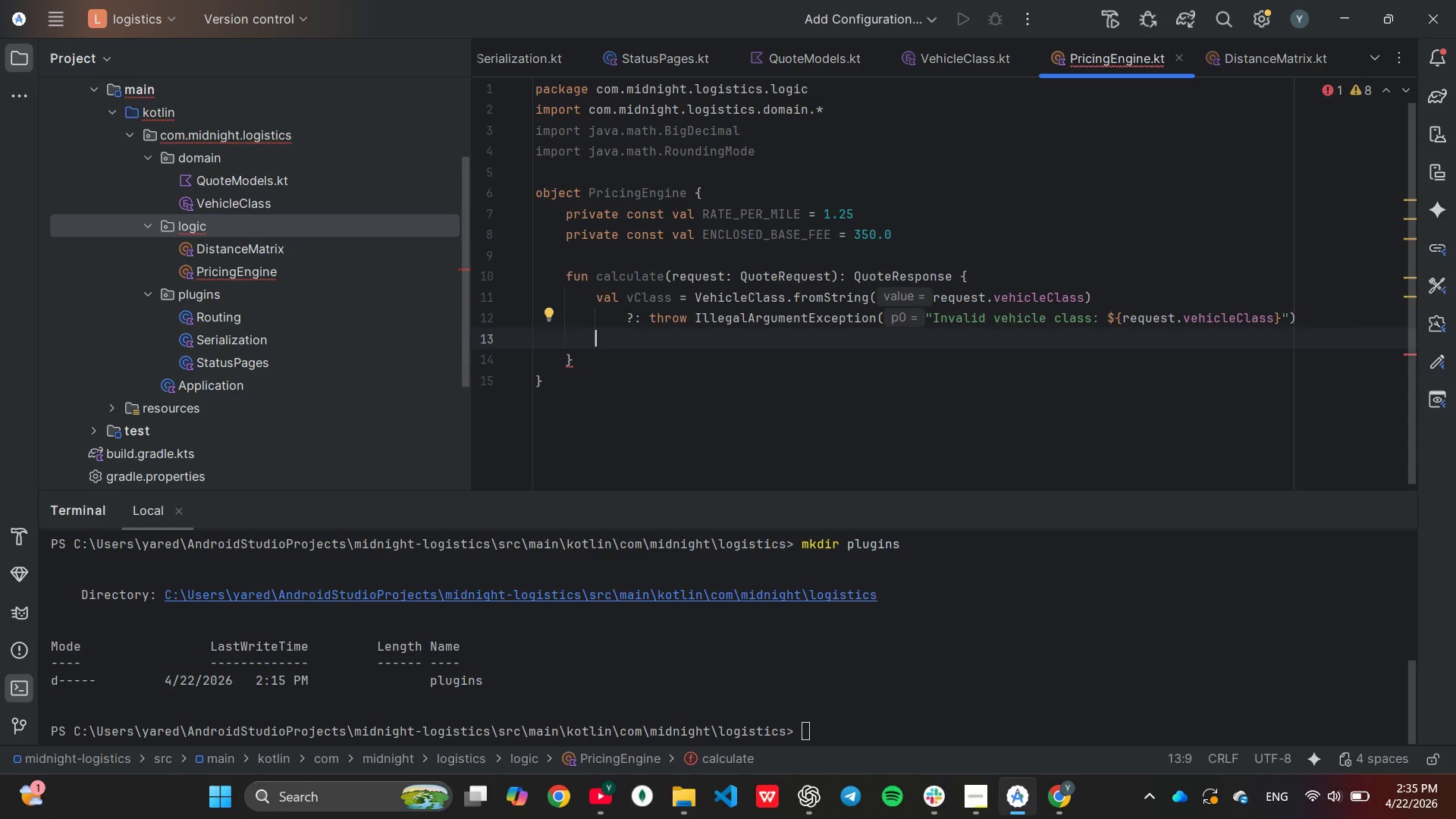 
wait(5.28)
 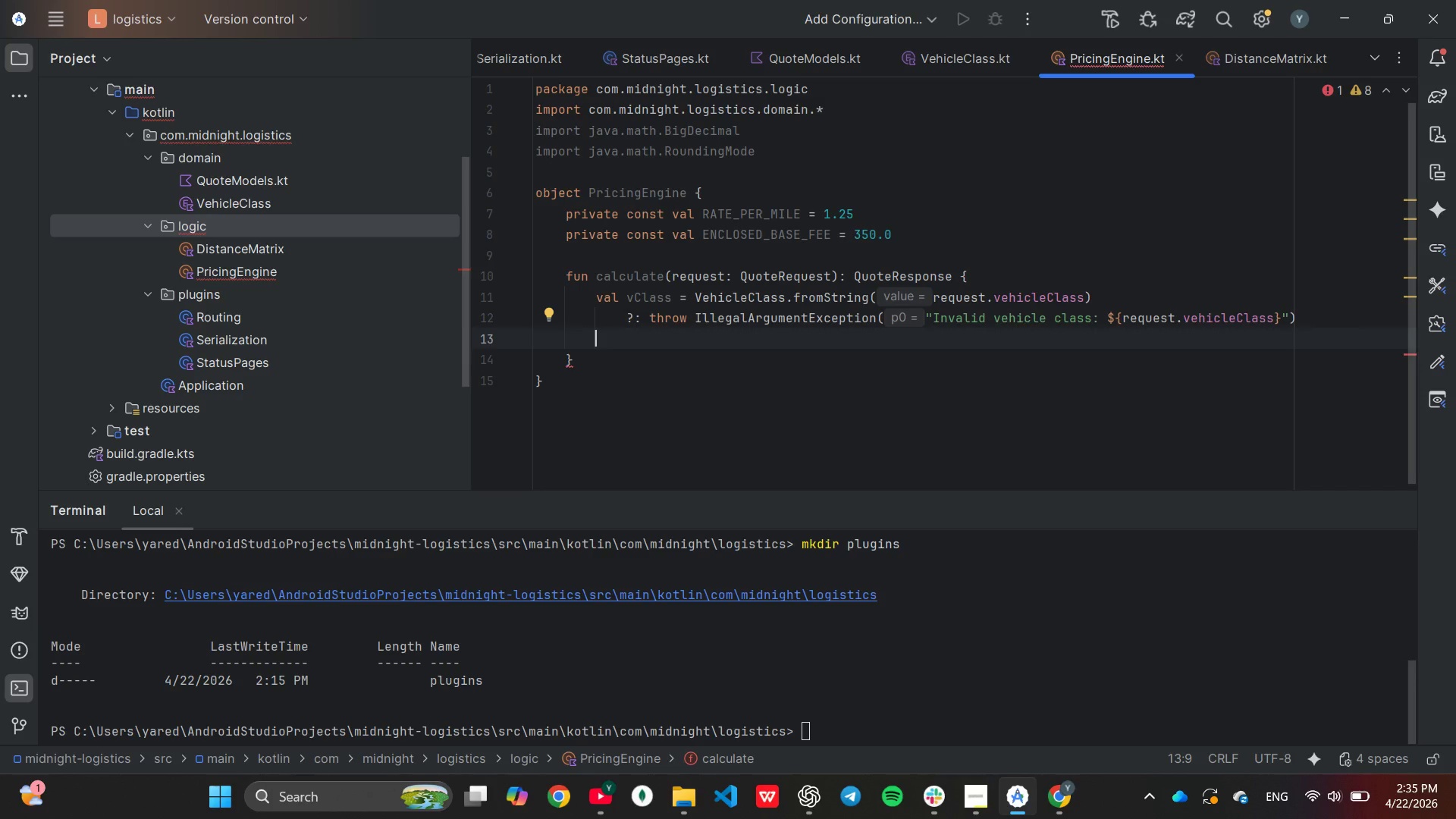 
type(val distance = Dis)
 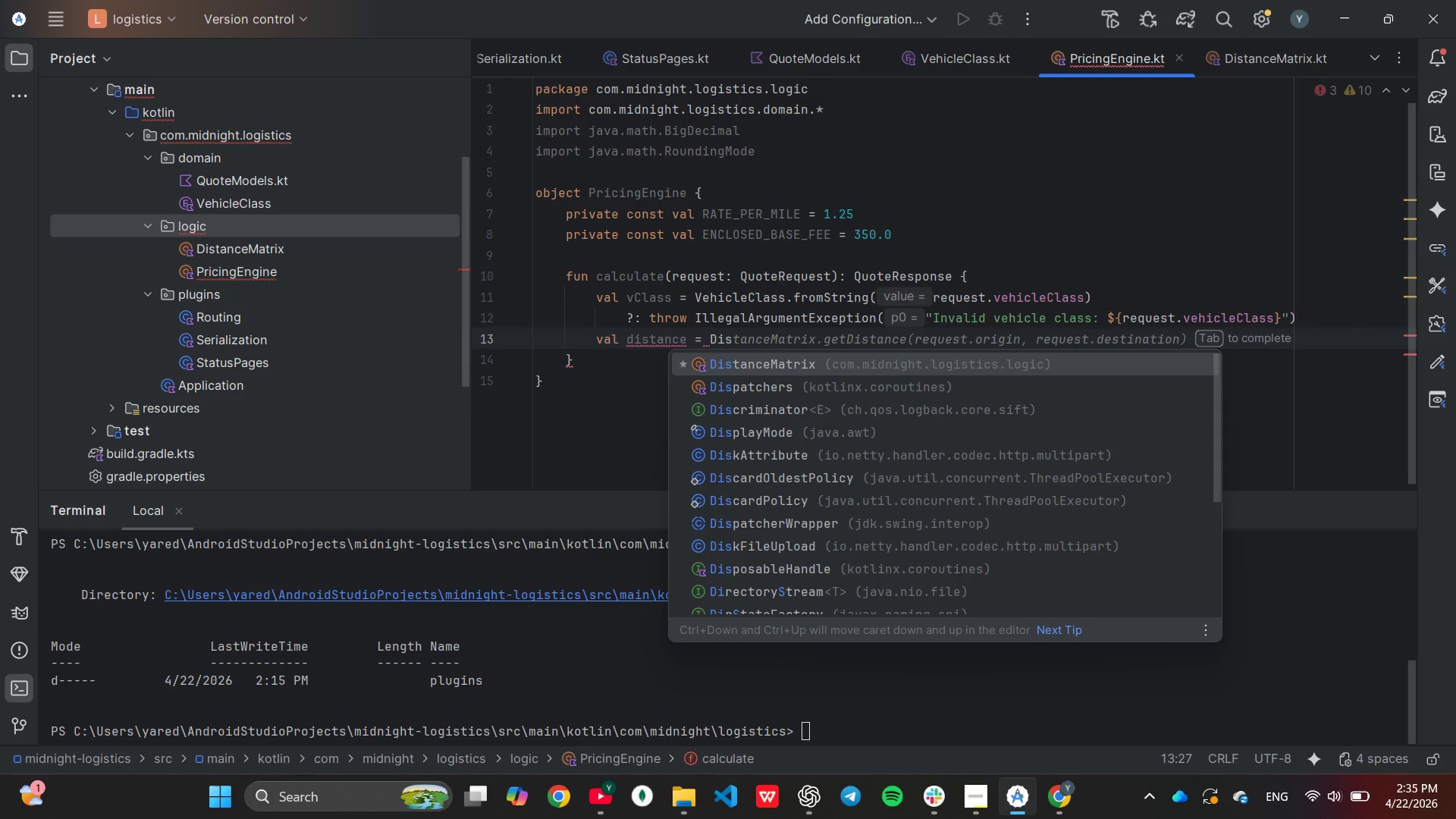 
key(Enter)
 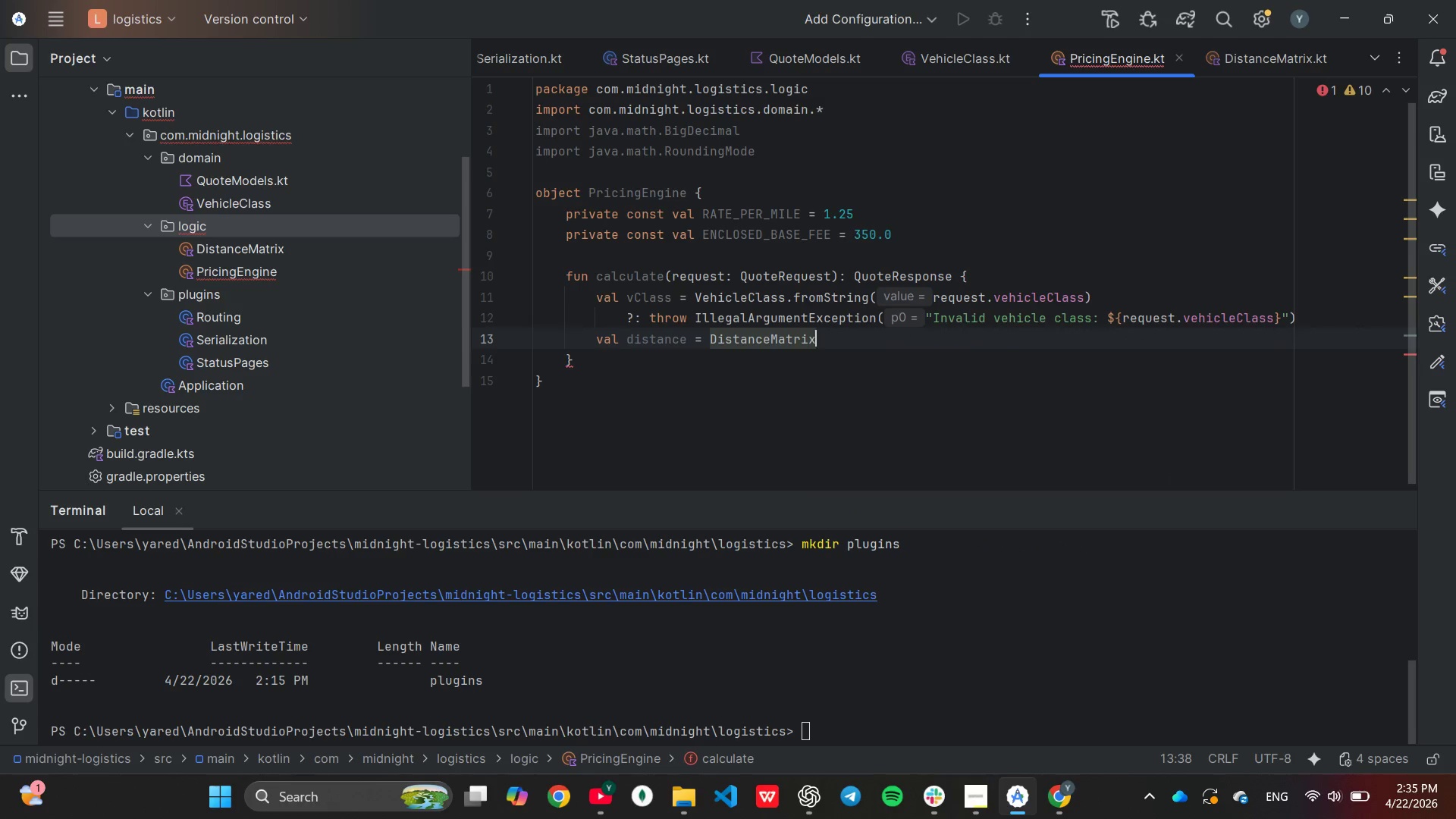 
type(.e)
key(Backspace)
type(ge)
 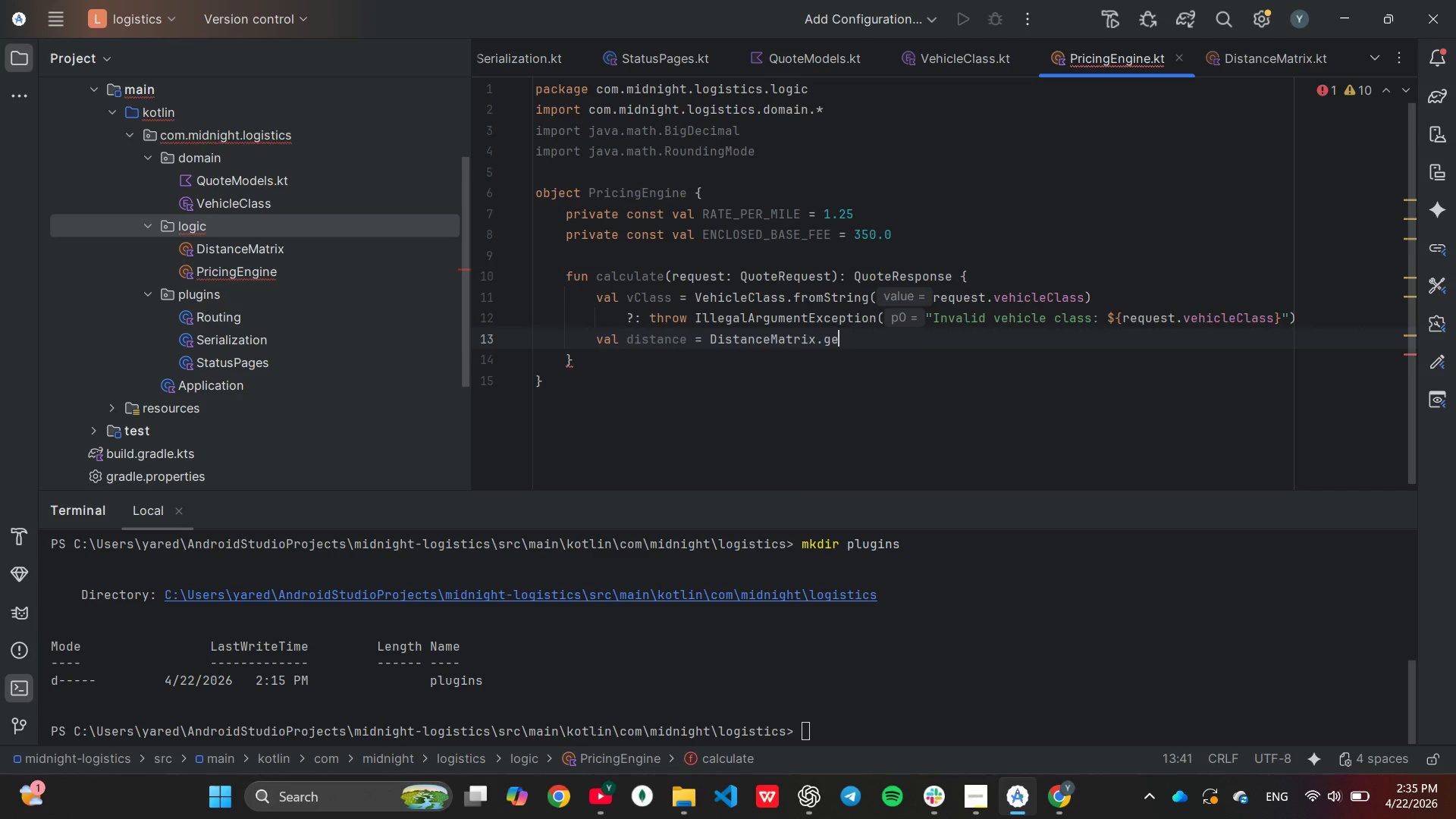 
key(Enter)
 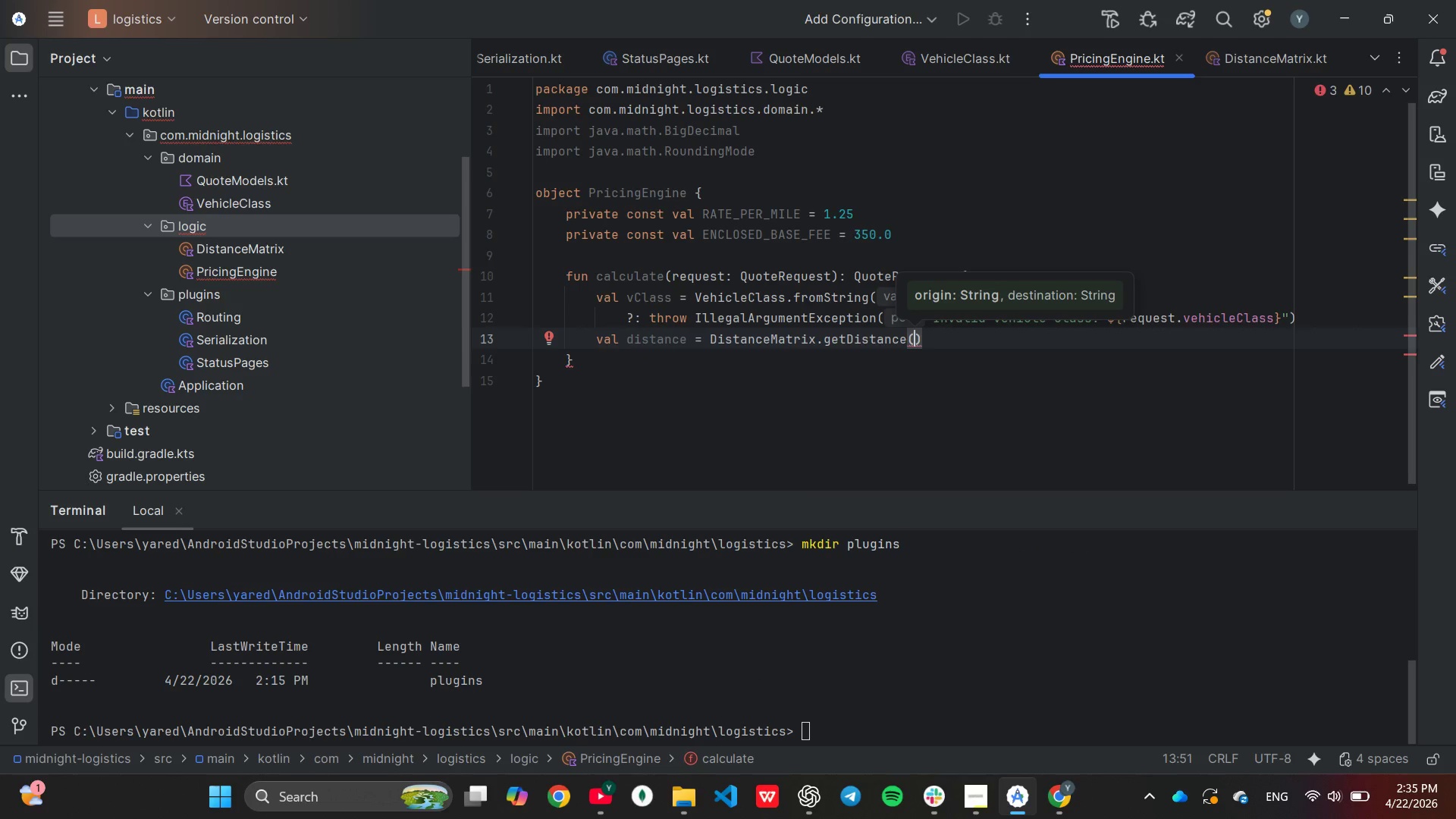 
type(re)
 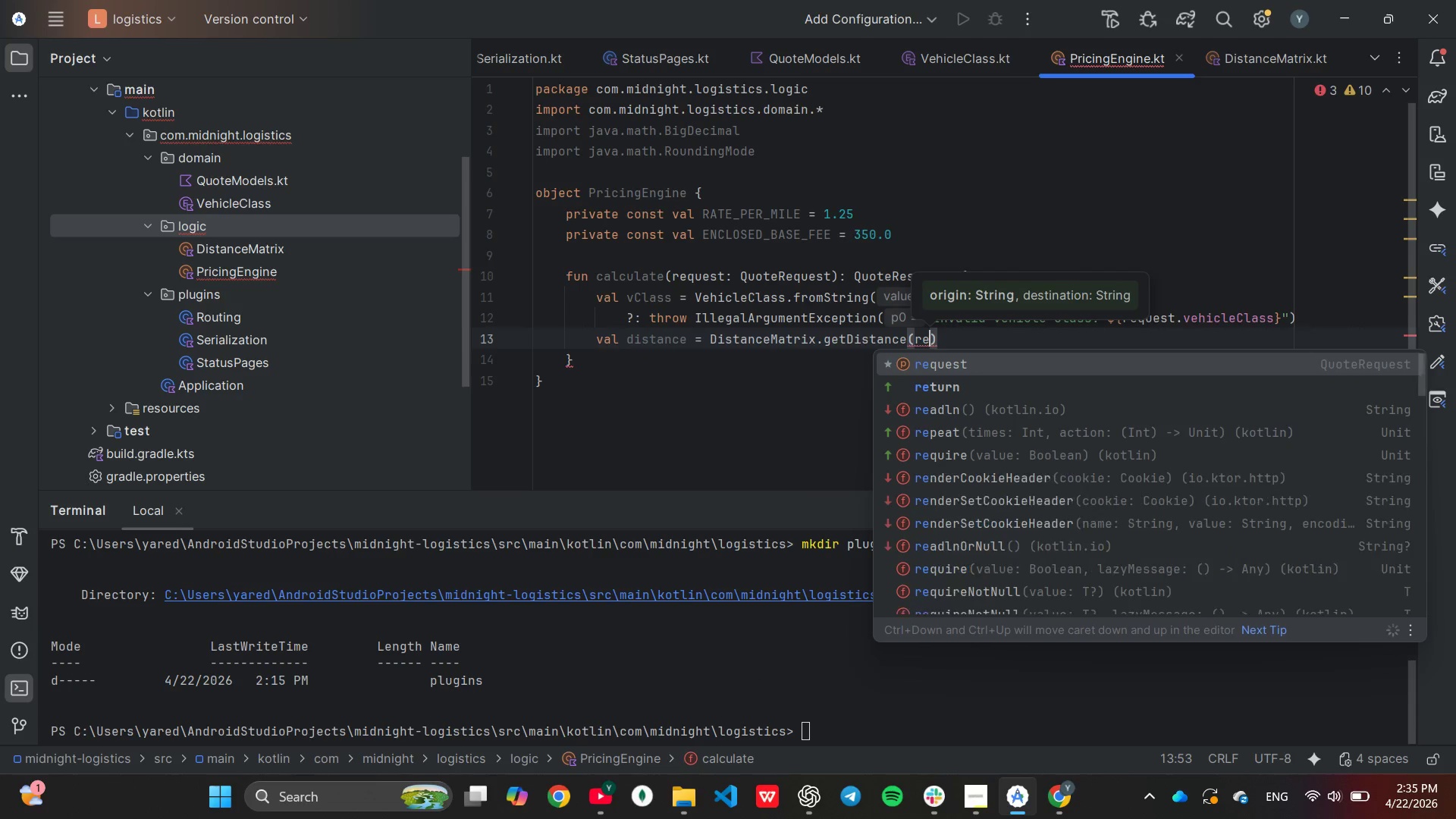 
key(Enter)
 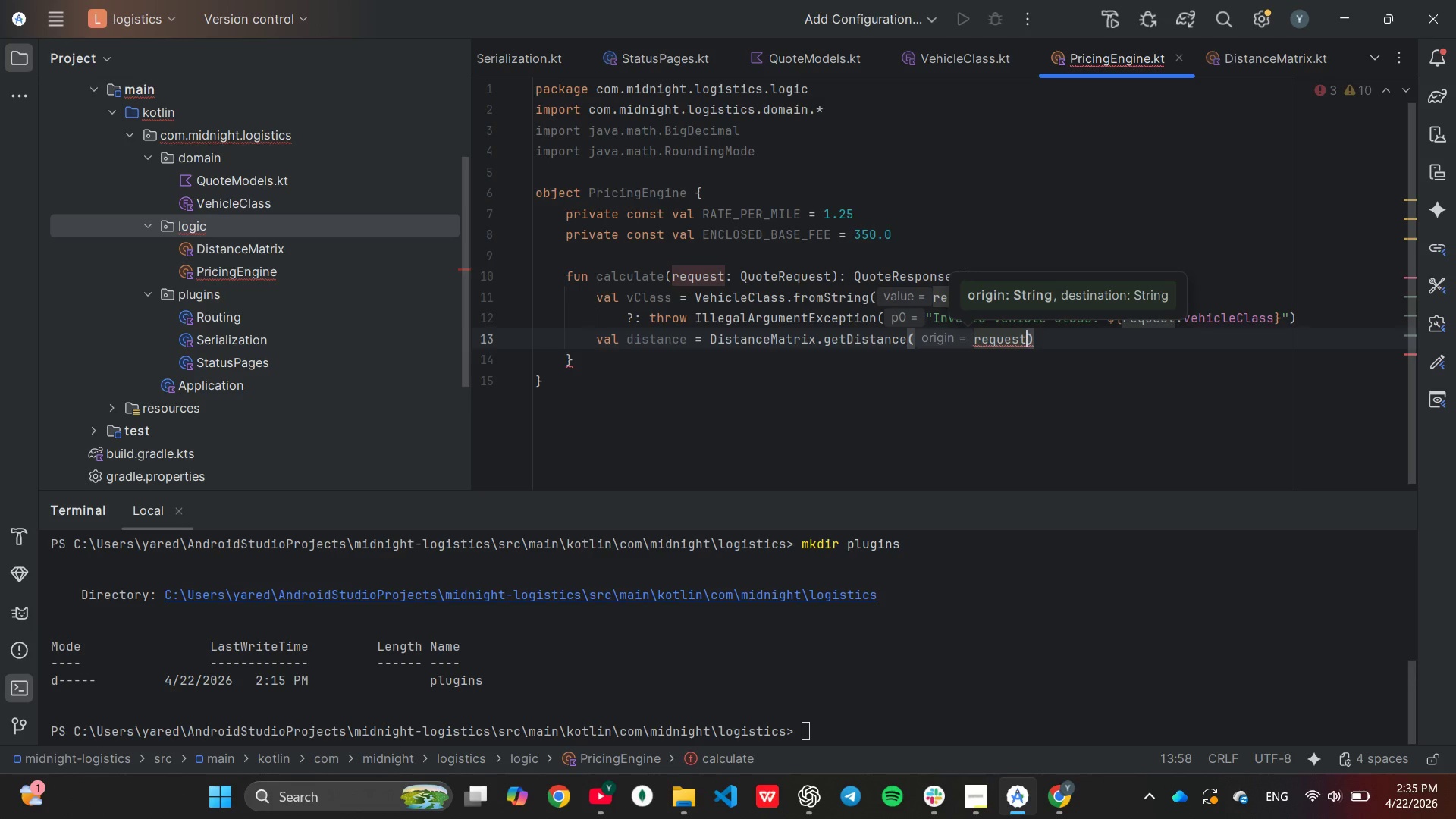 
key(Period)
 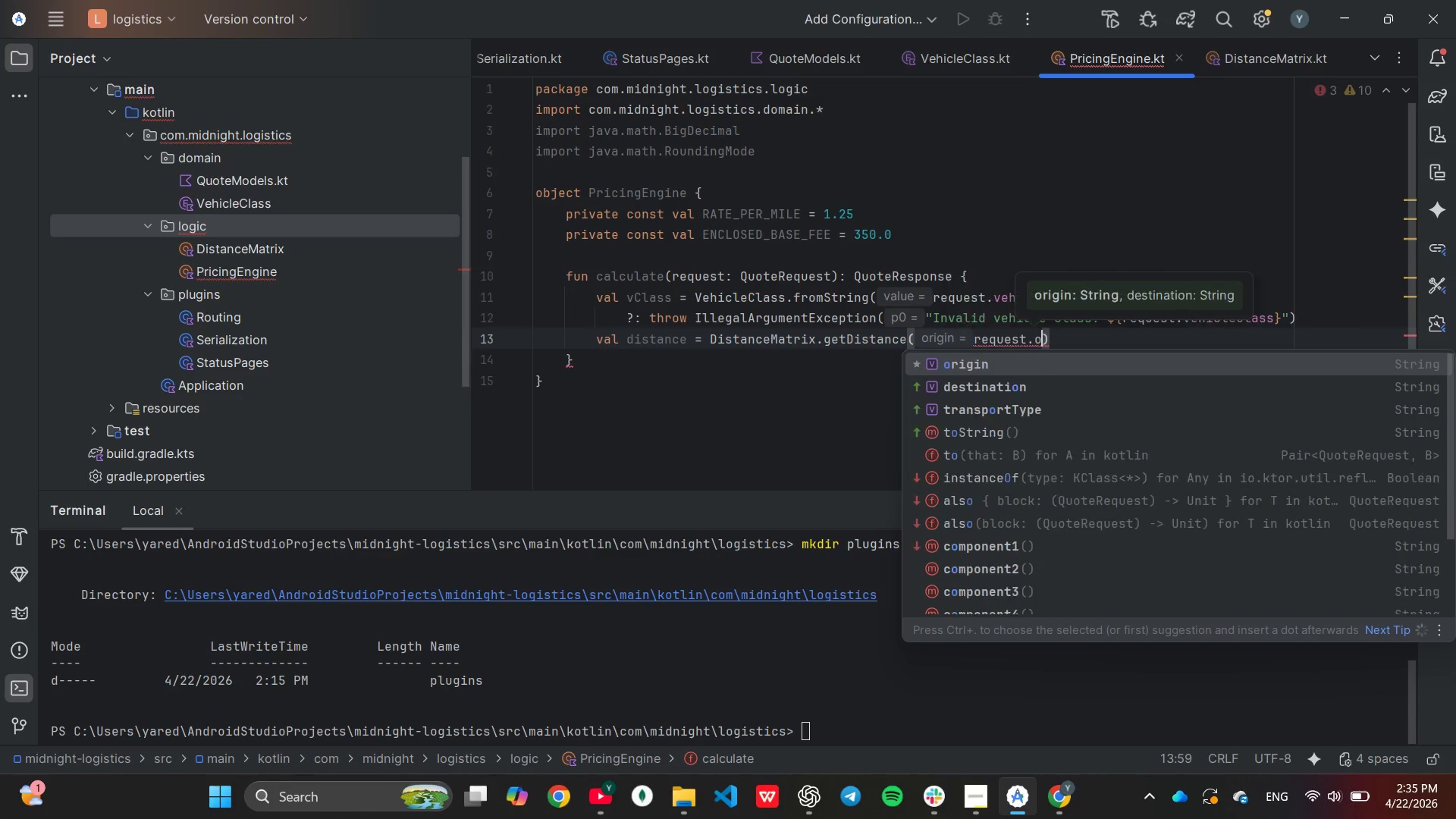 
key(O)
 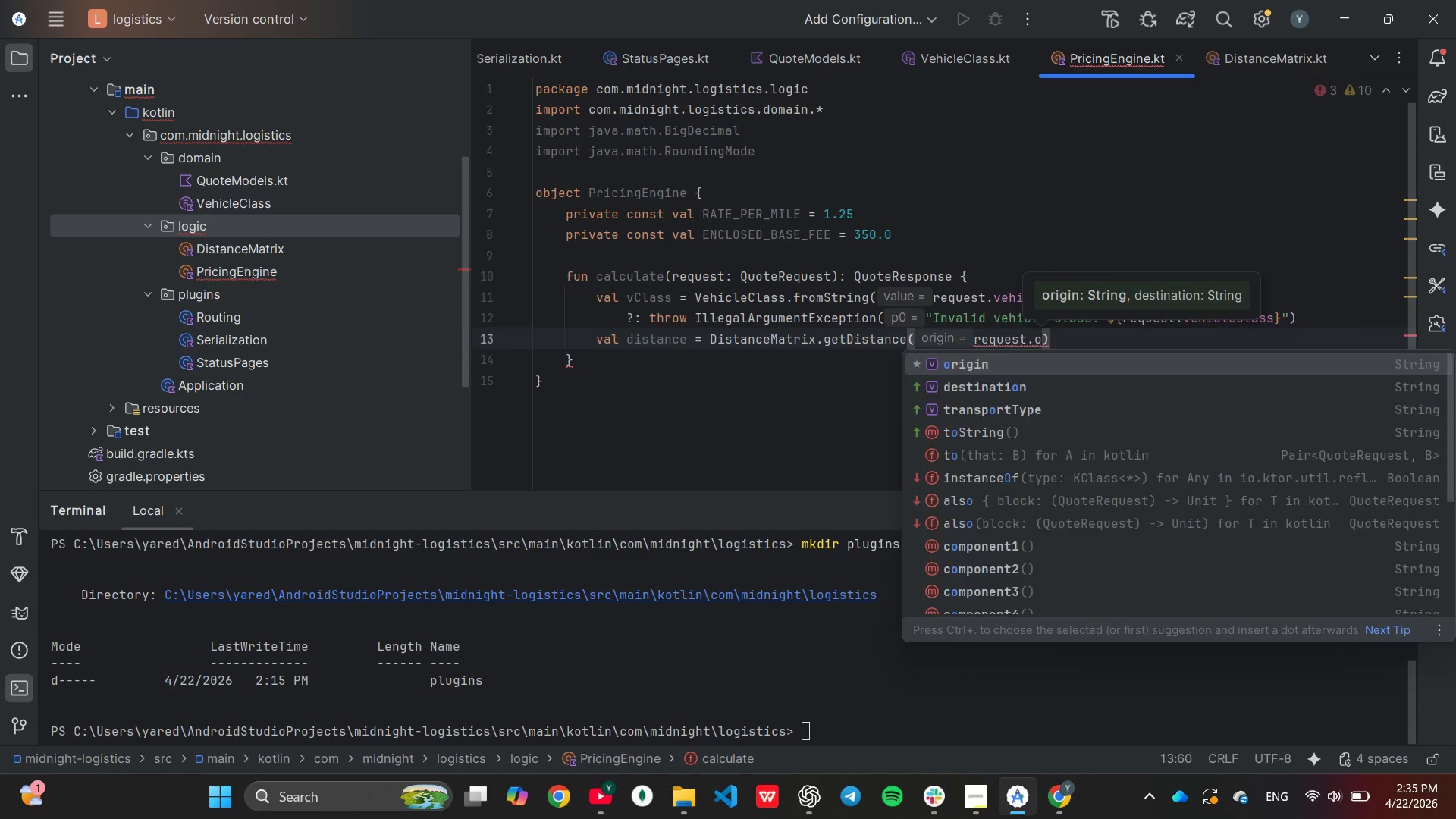 
key(Enter)
 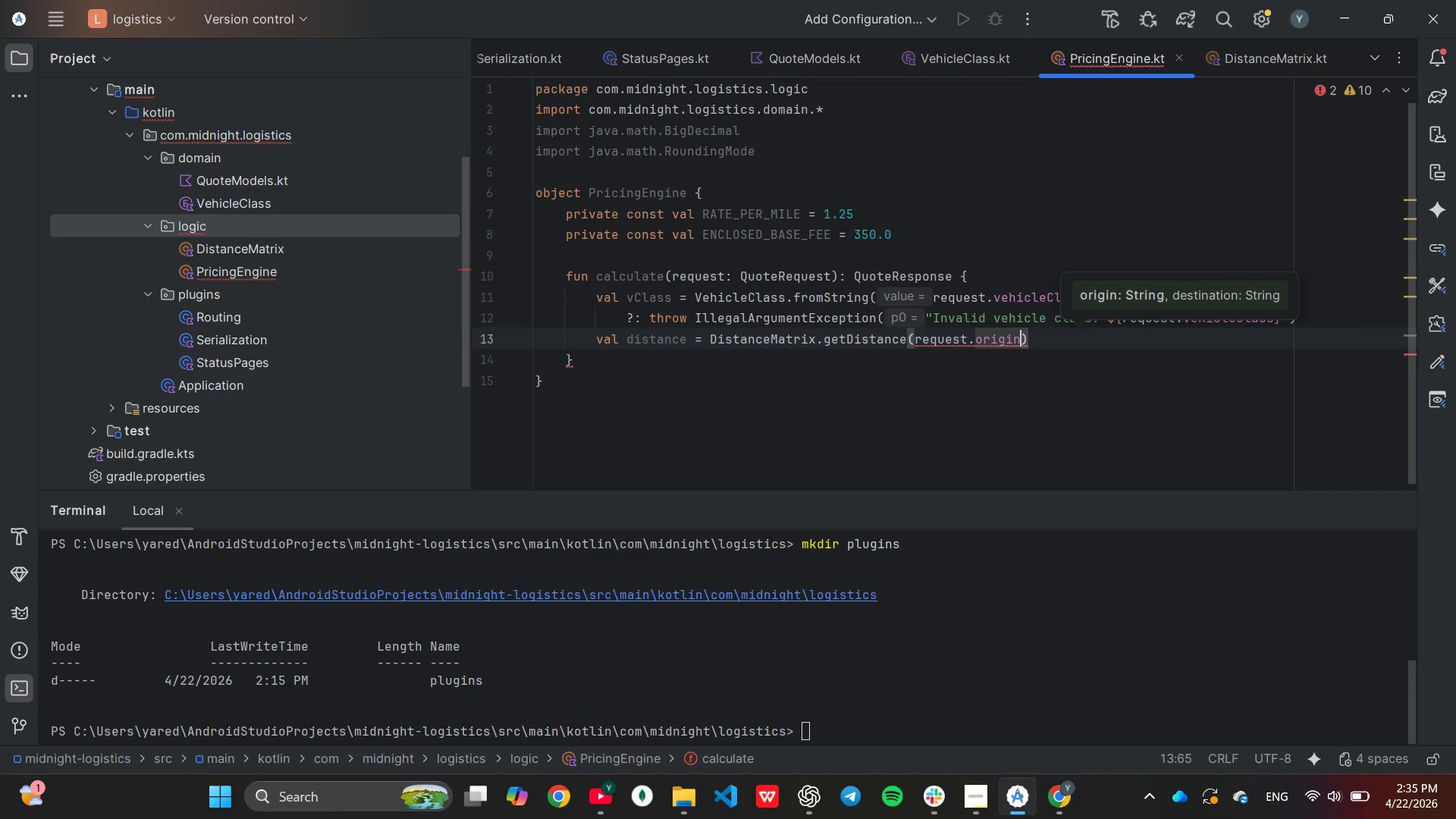 
type(, re)
key(Tab)
key(Backspace)
 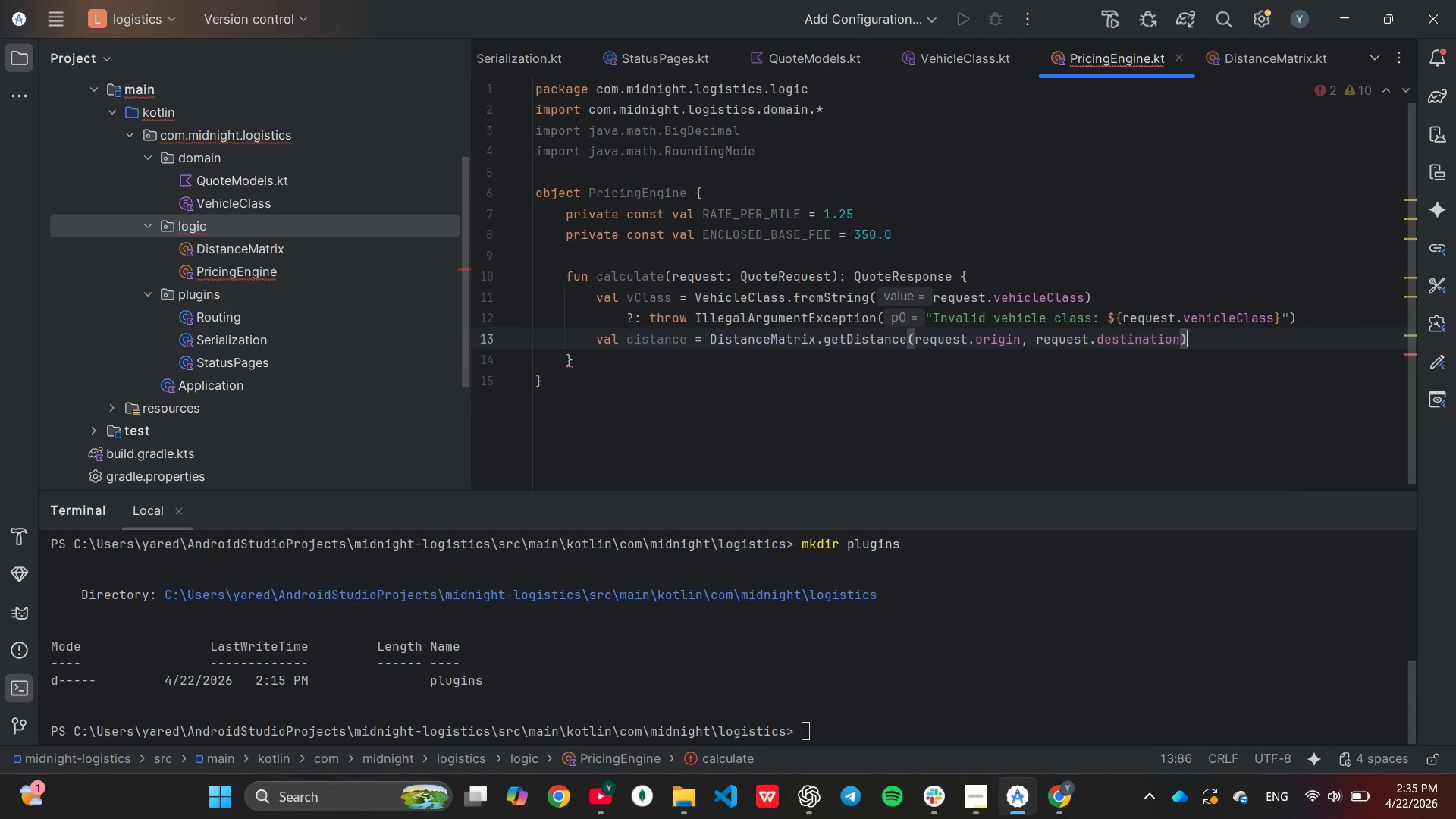 
key(ArrowRight)
 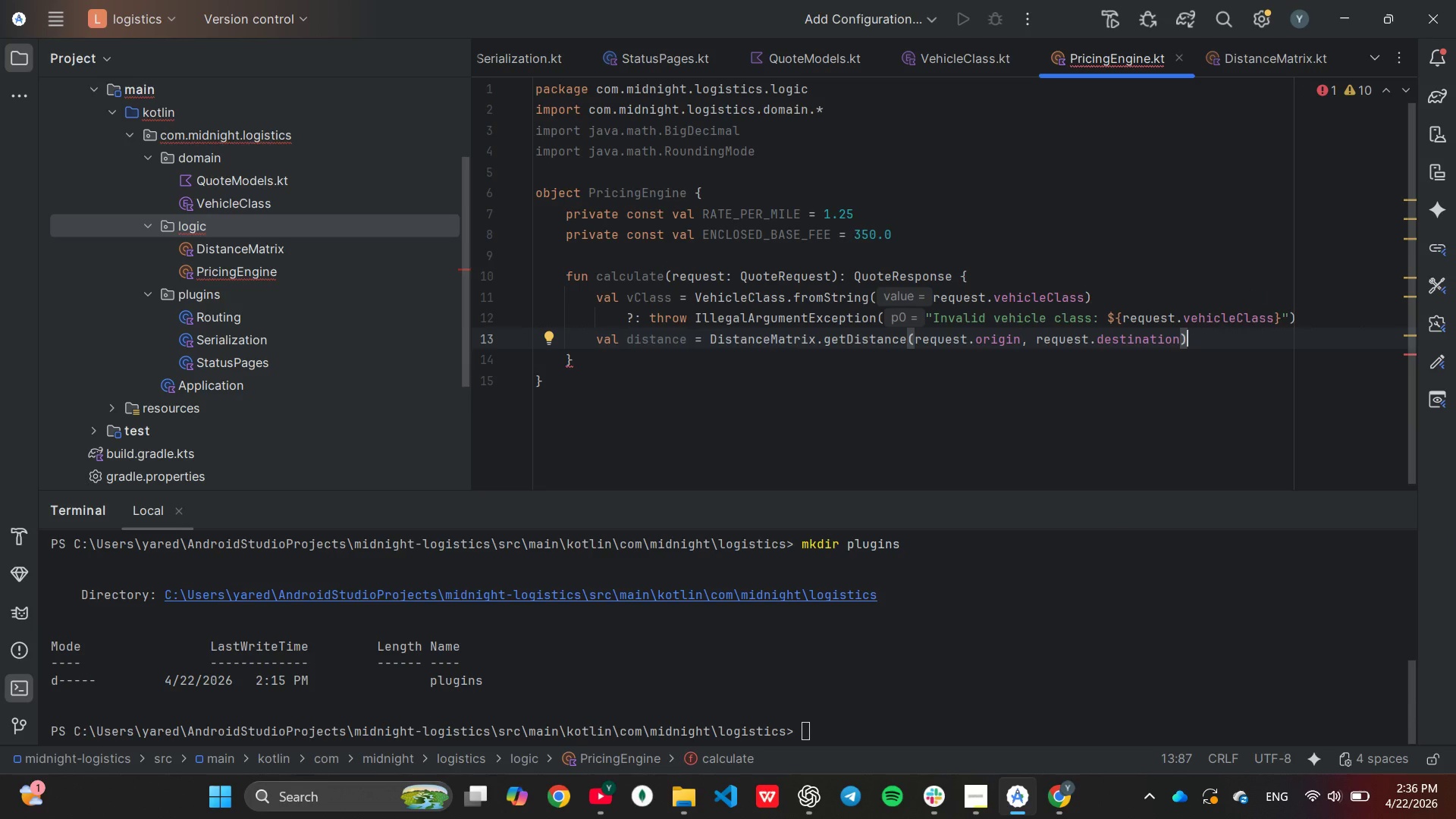 
key(Enter)
 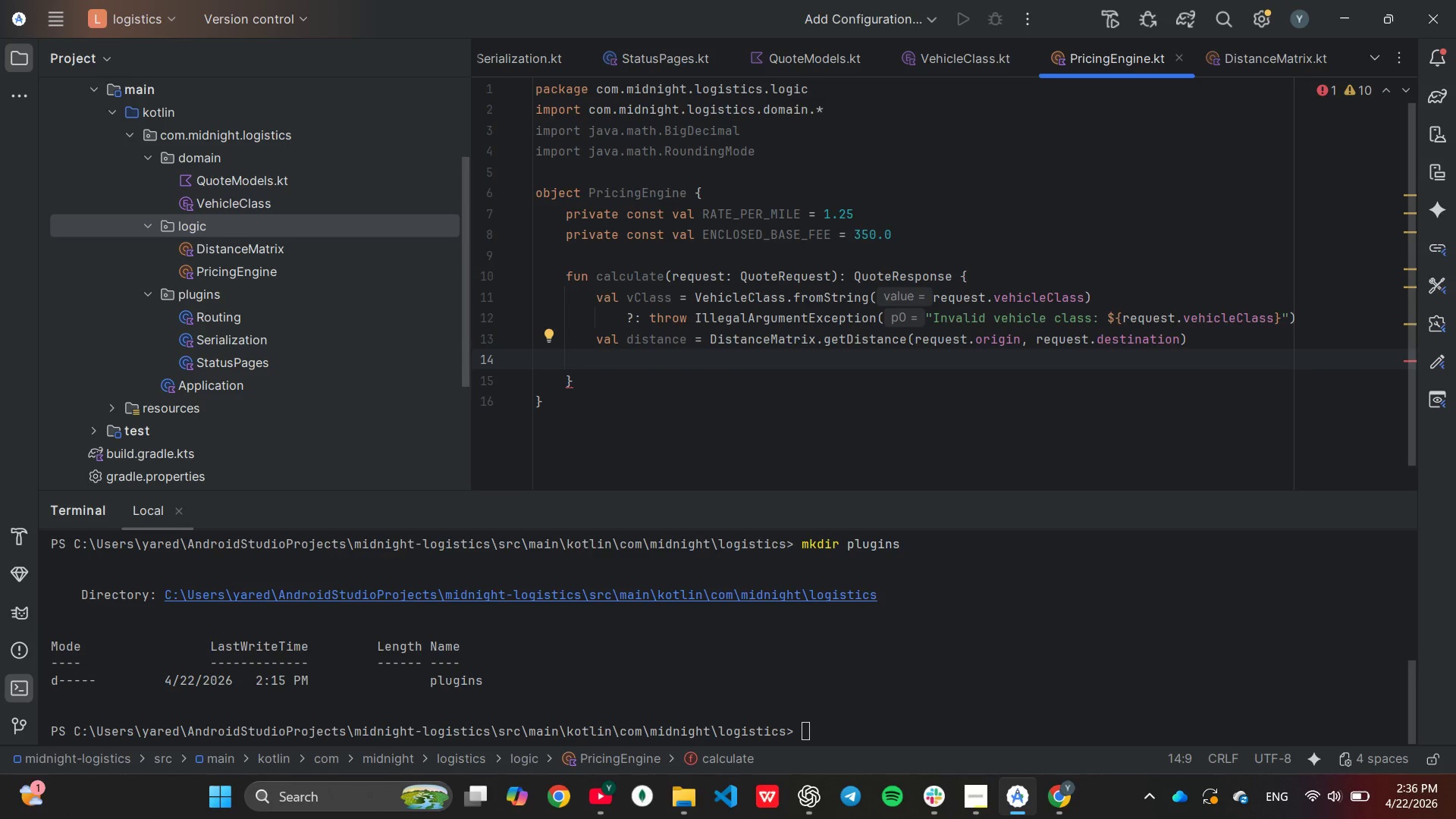 
key(Enter)
 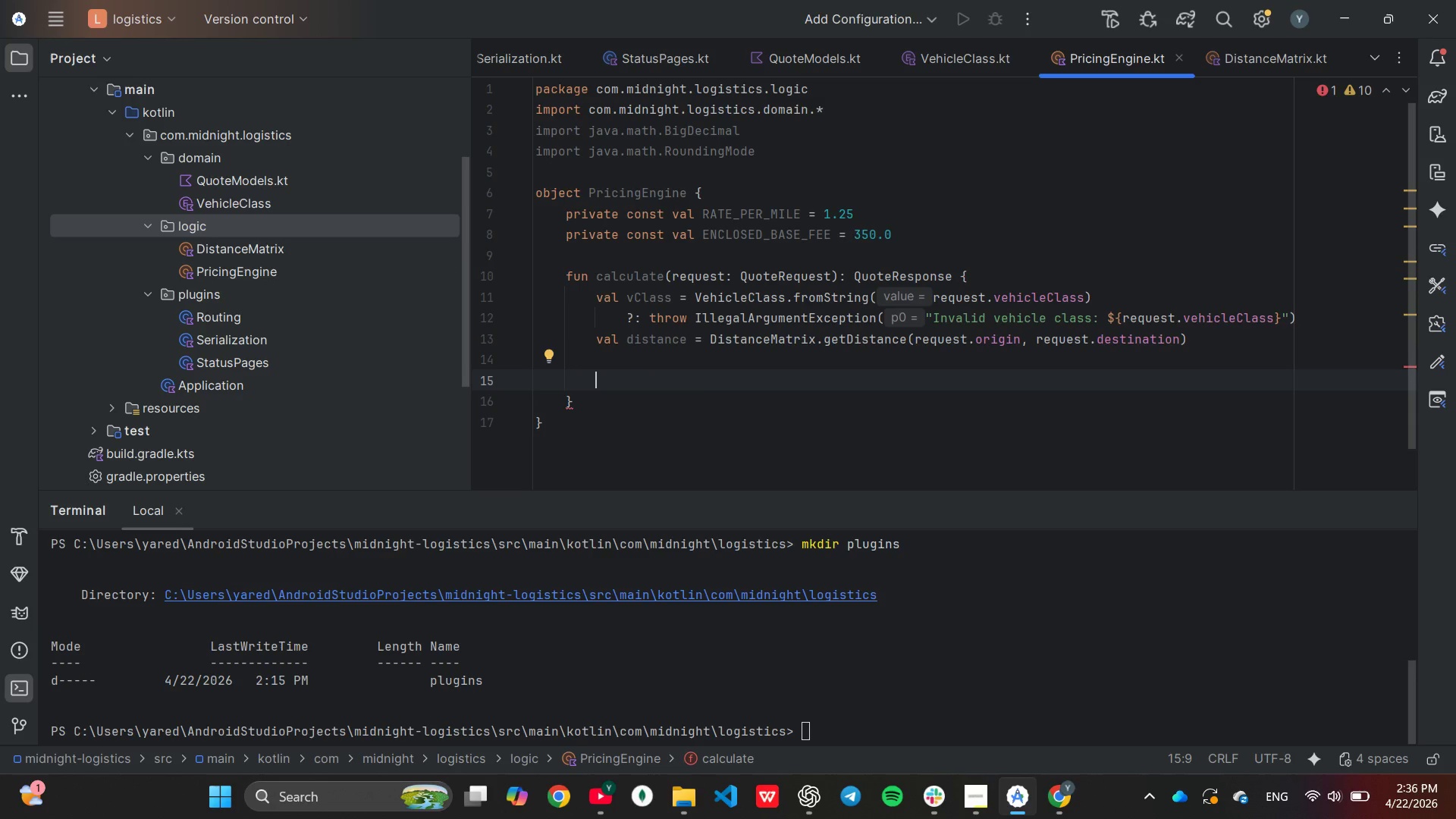 
type(if)
 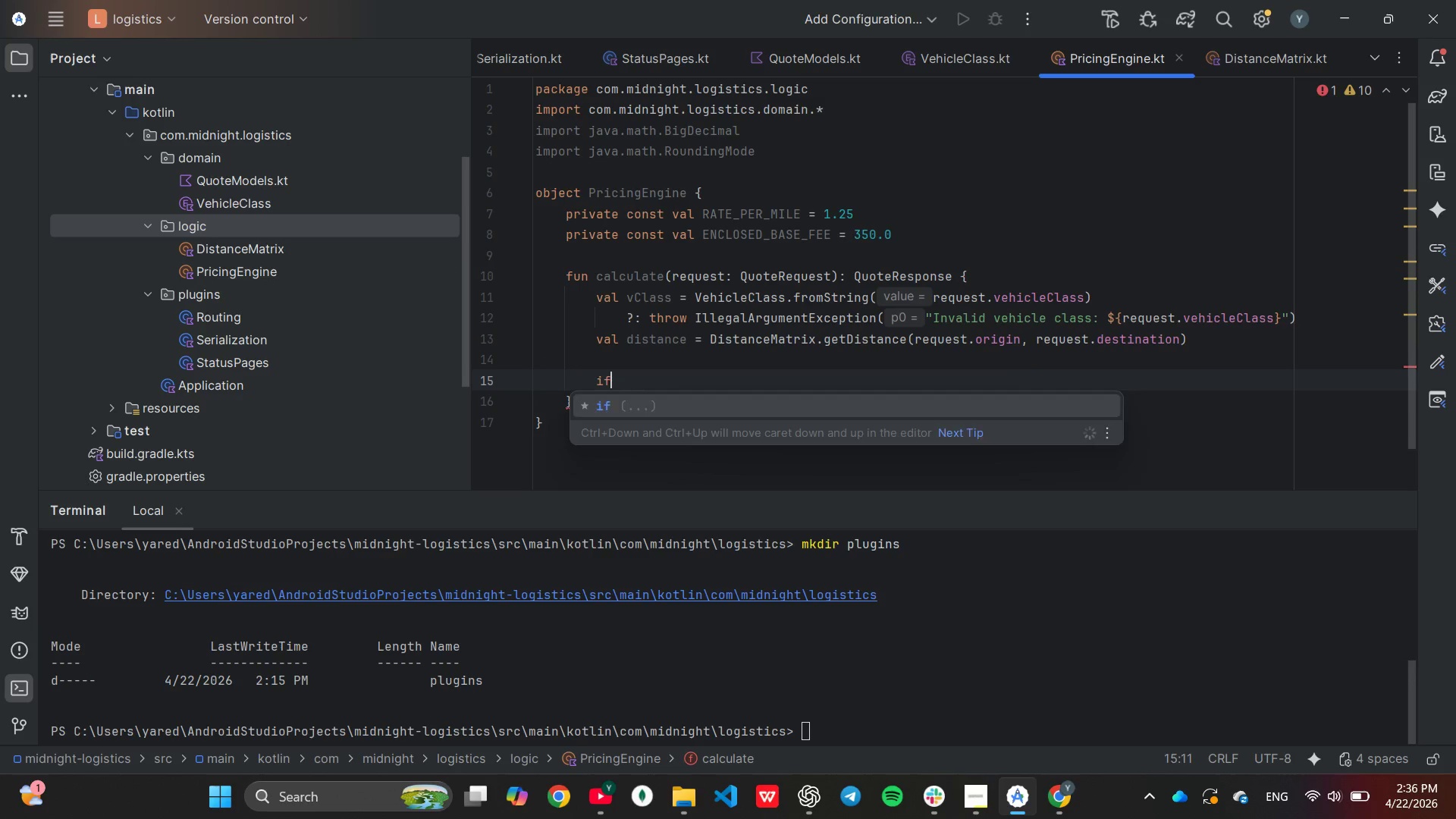 
key(Enter)
 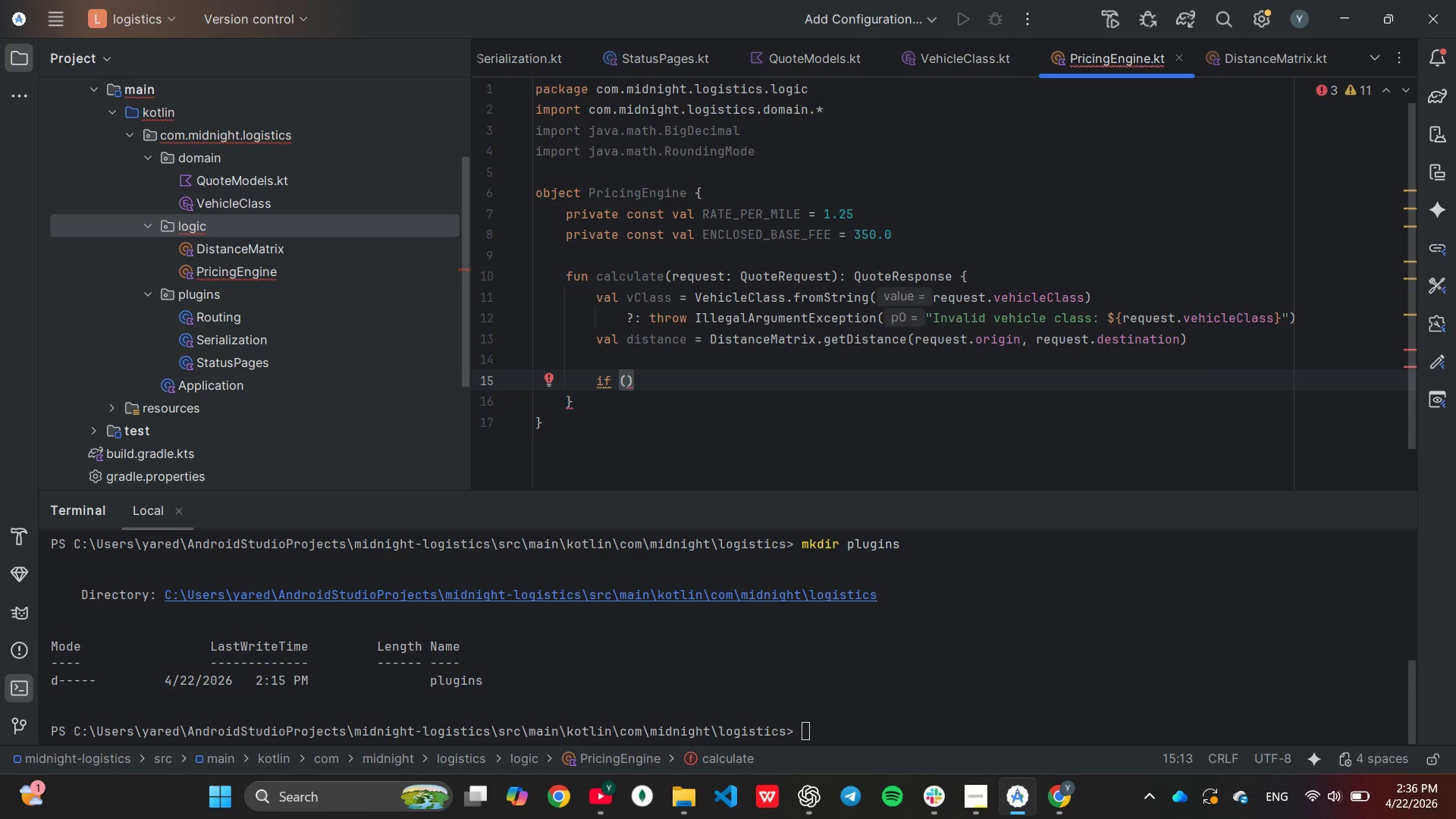 
type(dis)
 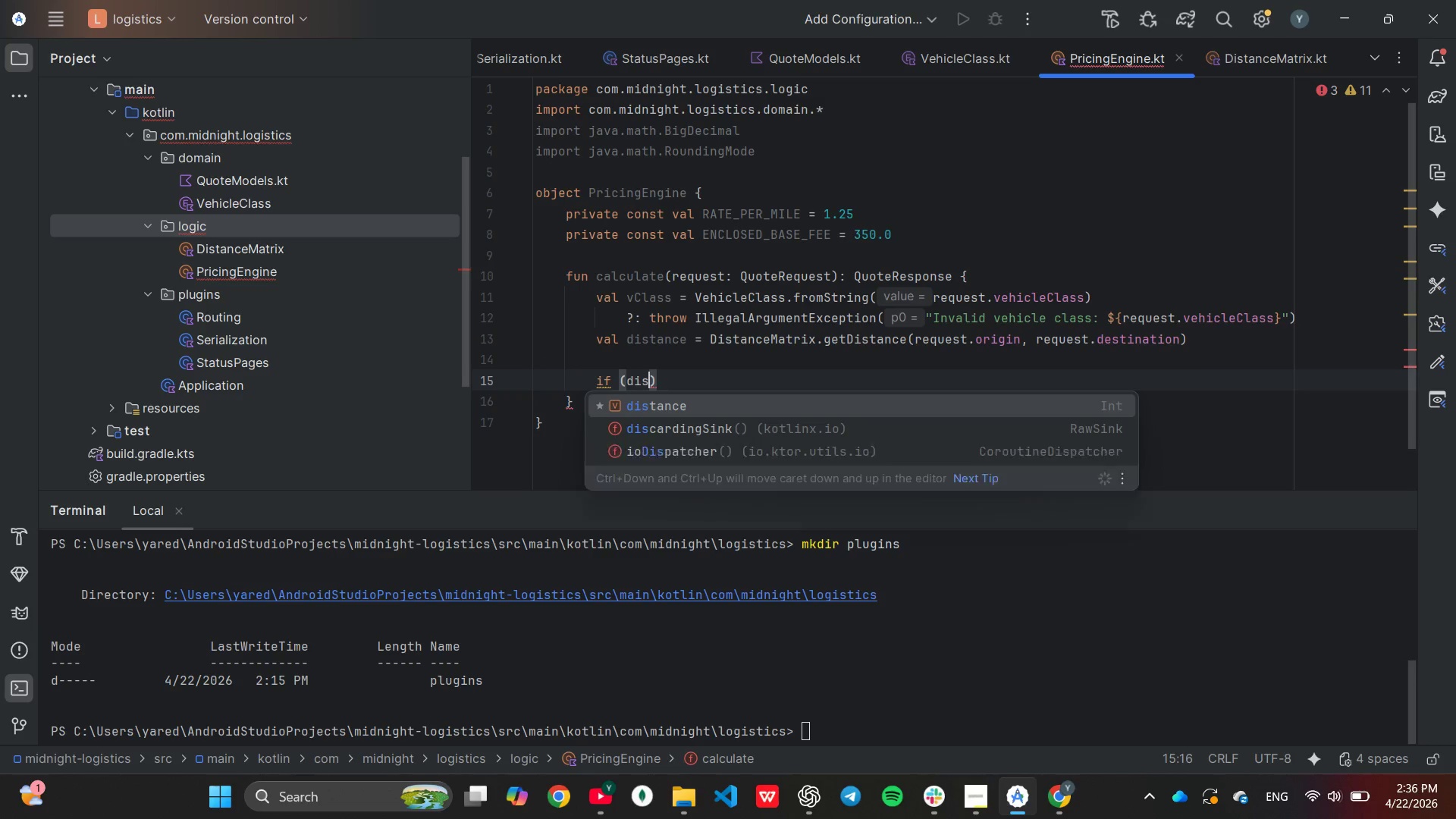 
key(Enter)
 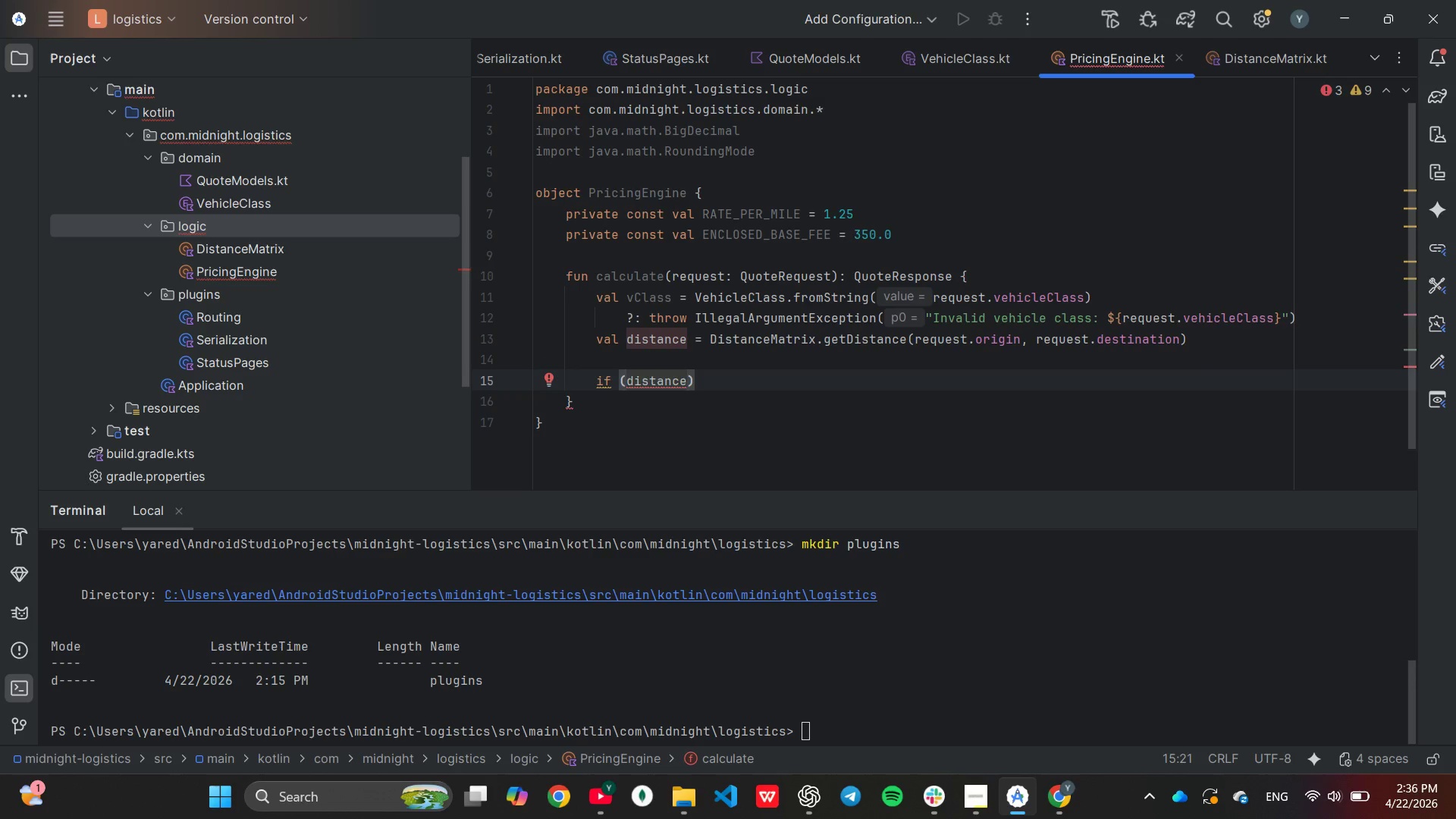 
type(>2500)
 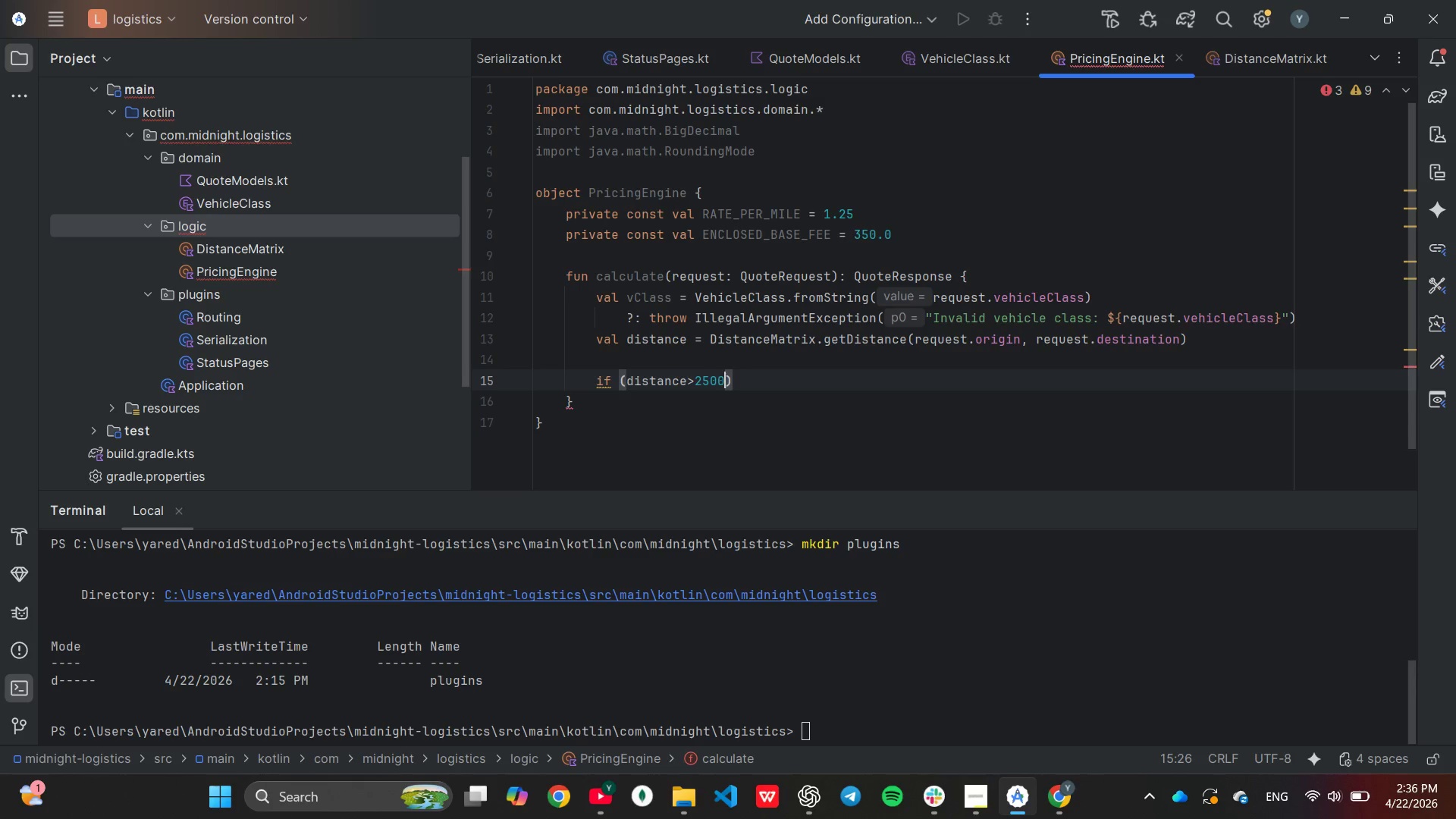 
key(ArrowRight)
 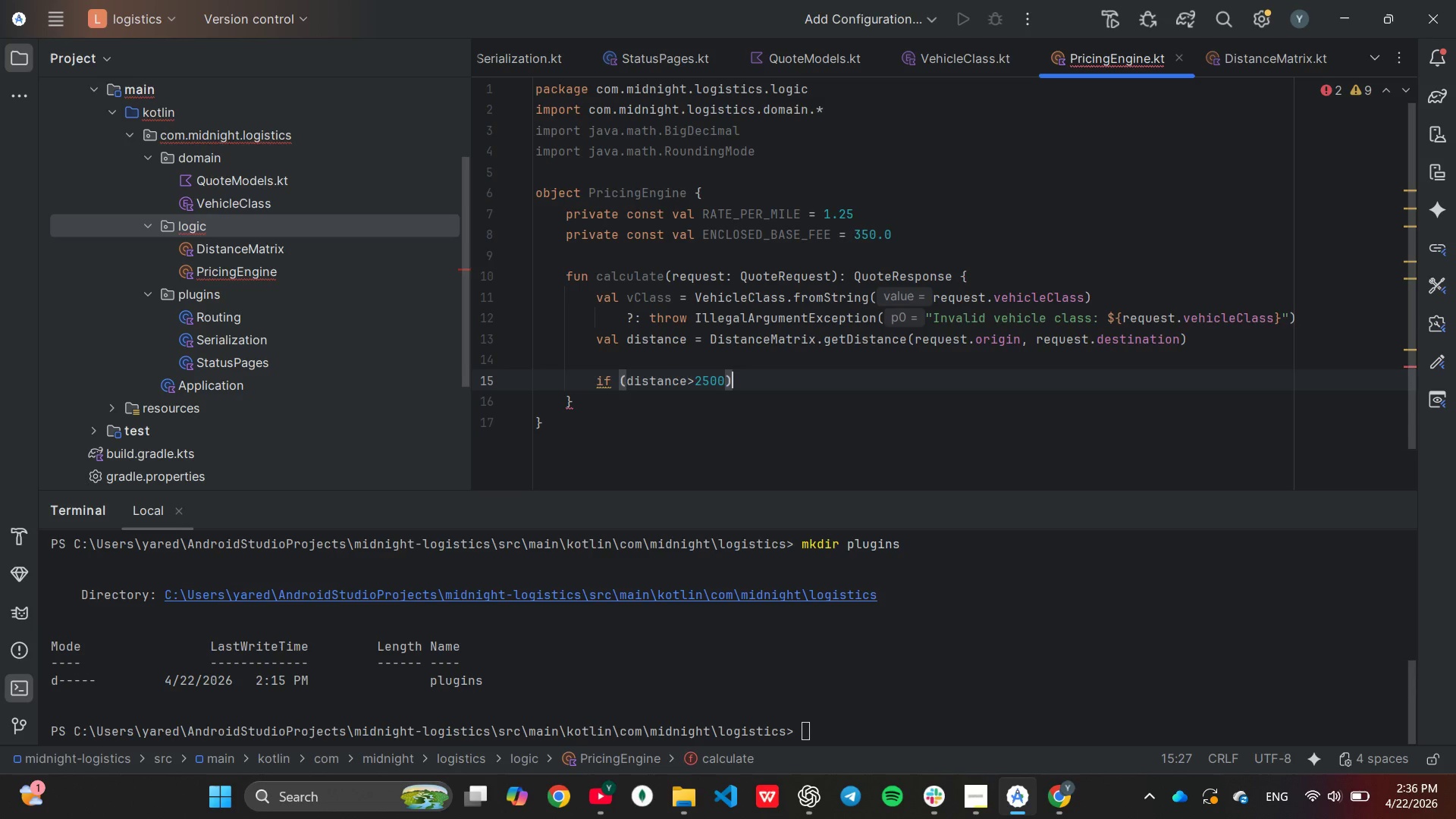 
type( thro)
 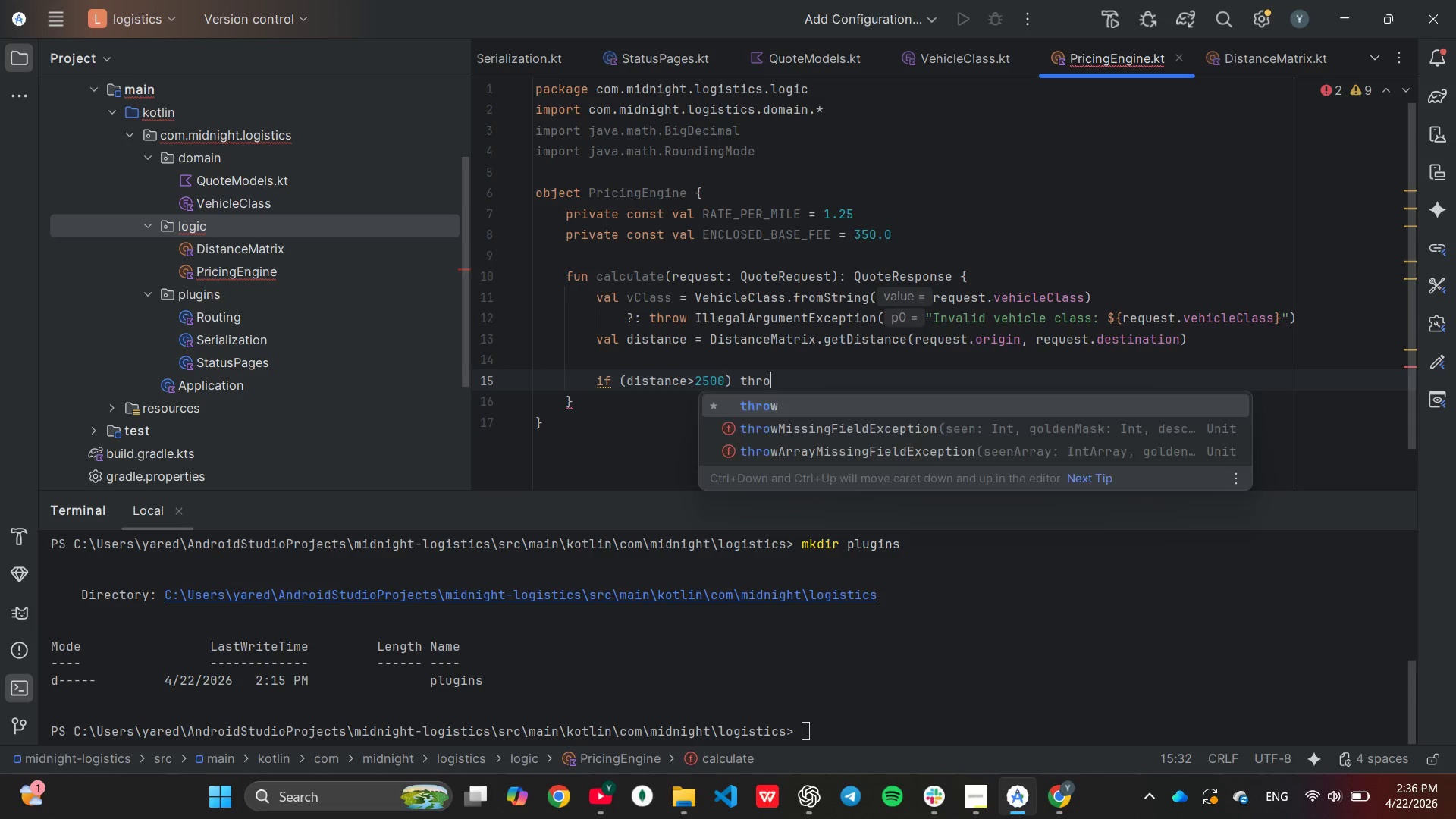 
key(Enter)
 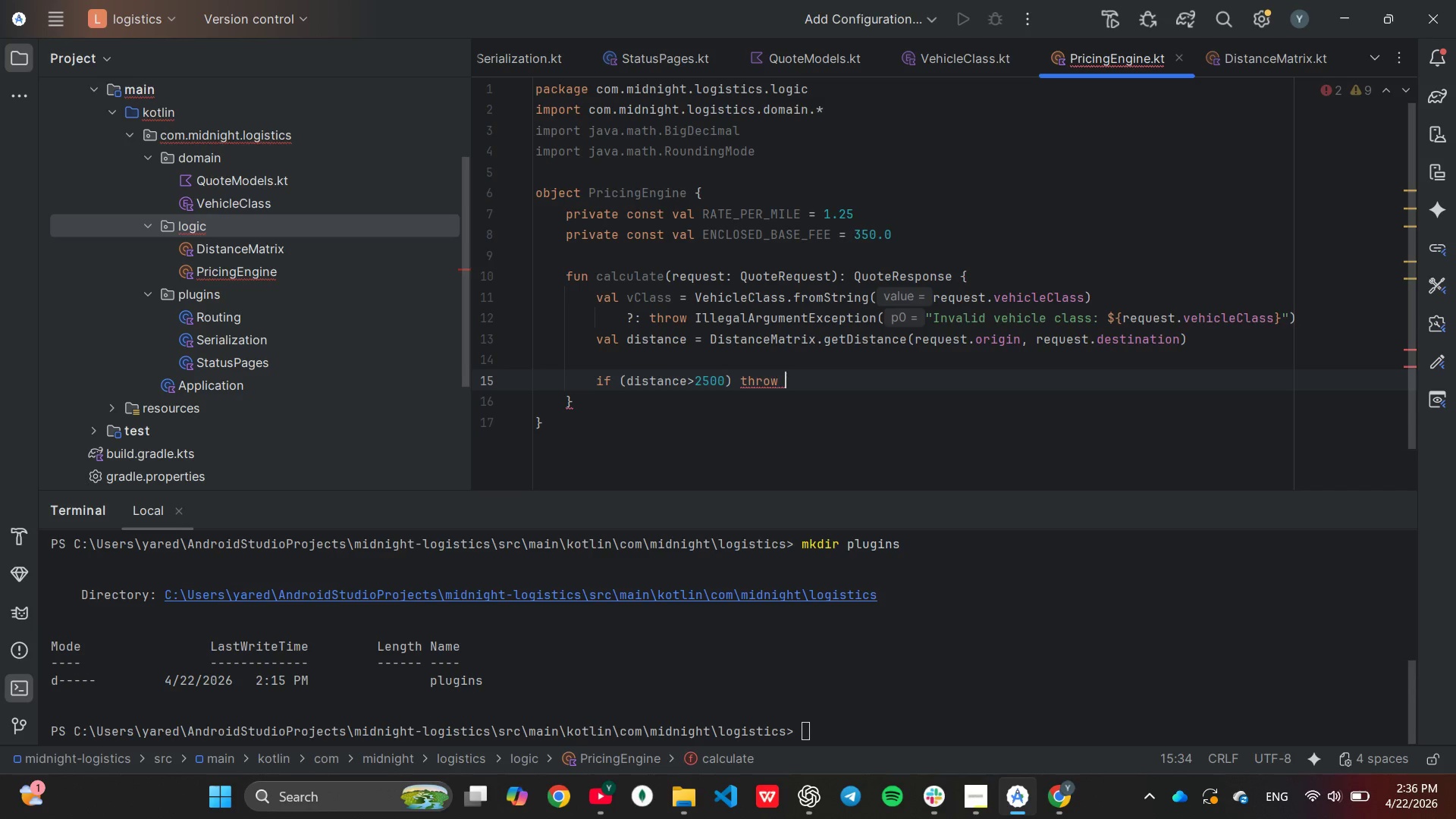 
type(Ill)
 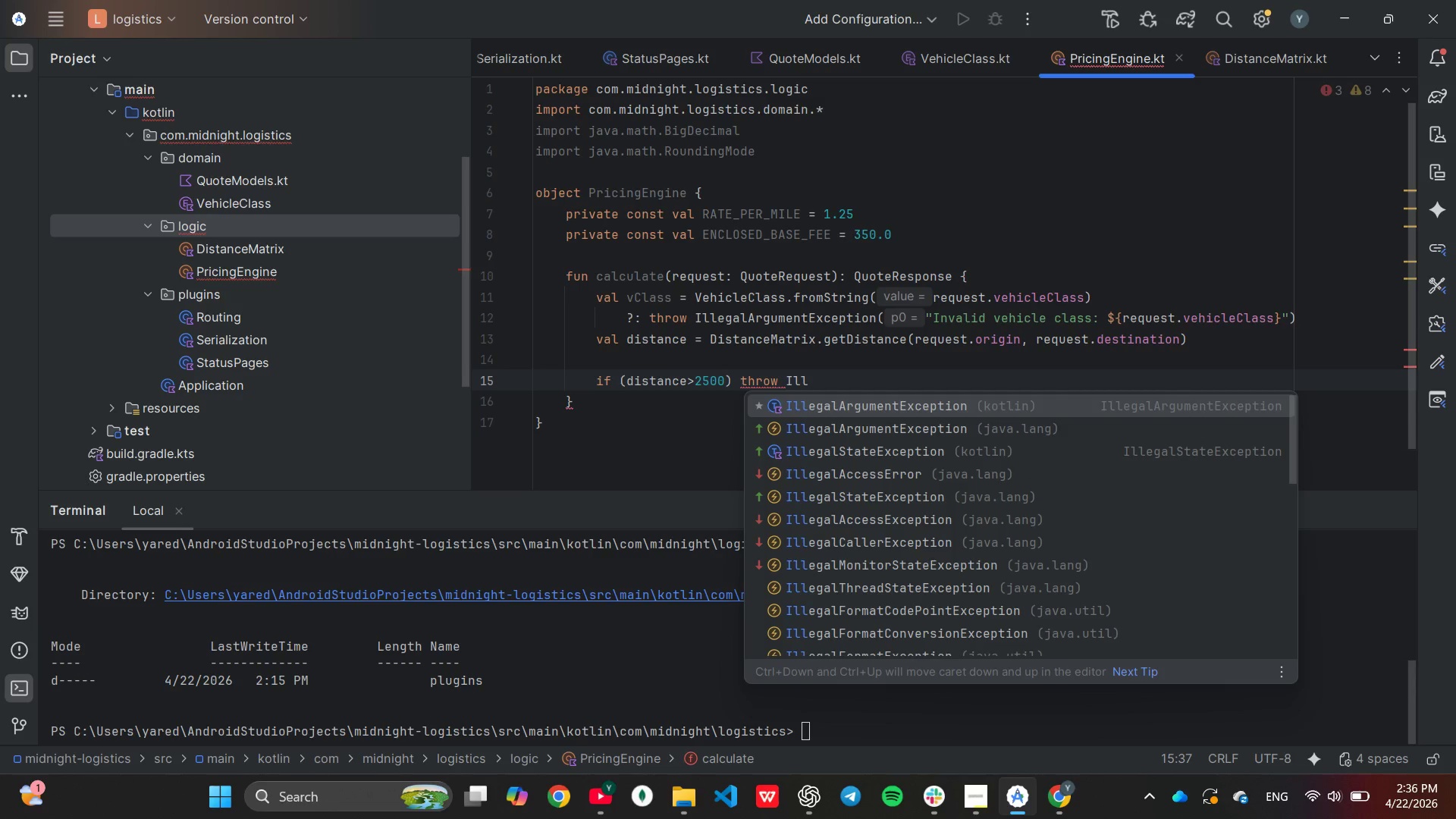 
key(Enter)
 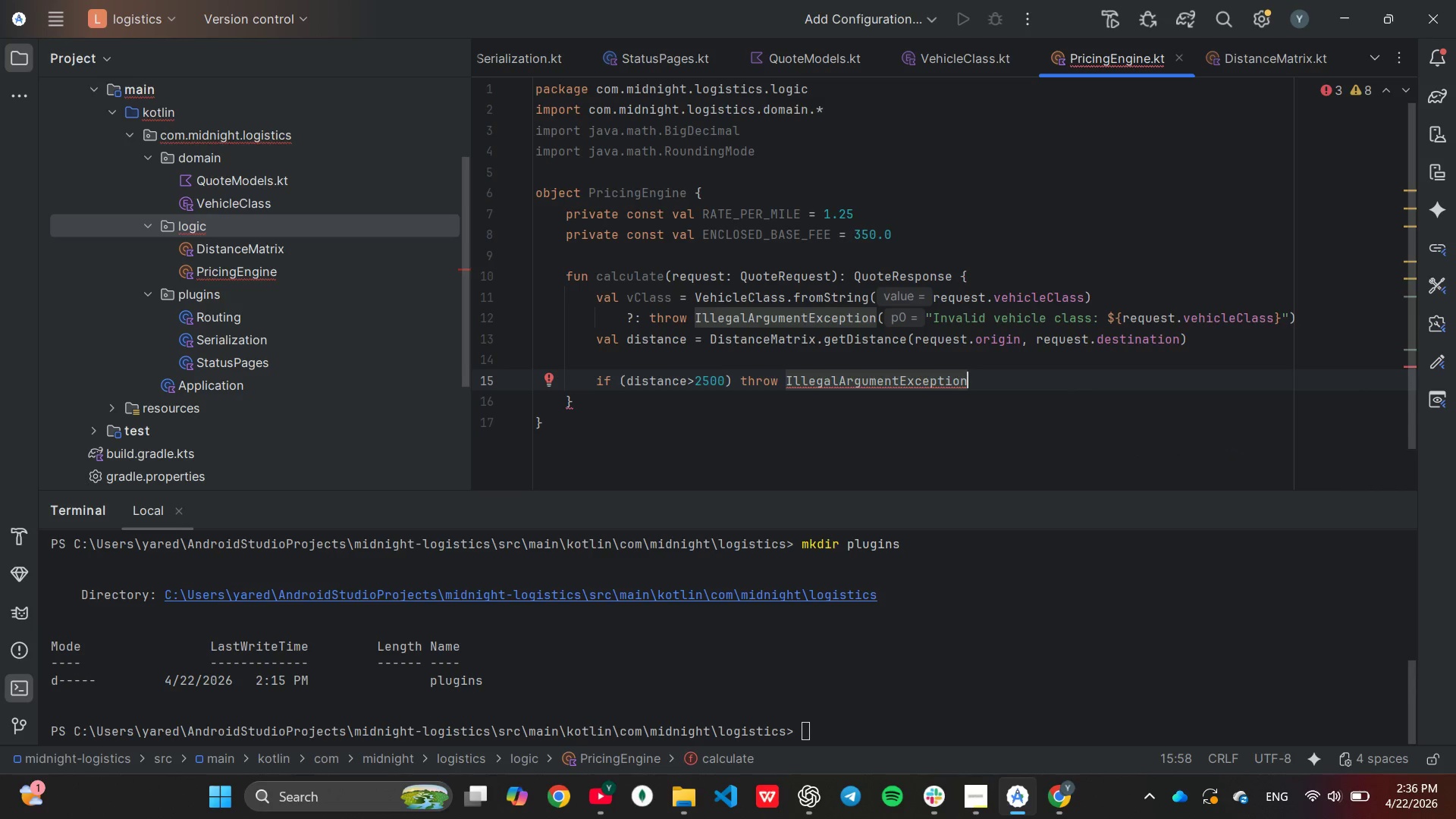 
key(Shift+ShiftLeft)
 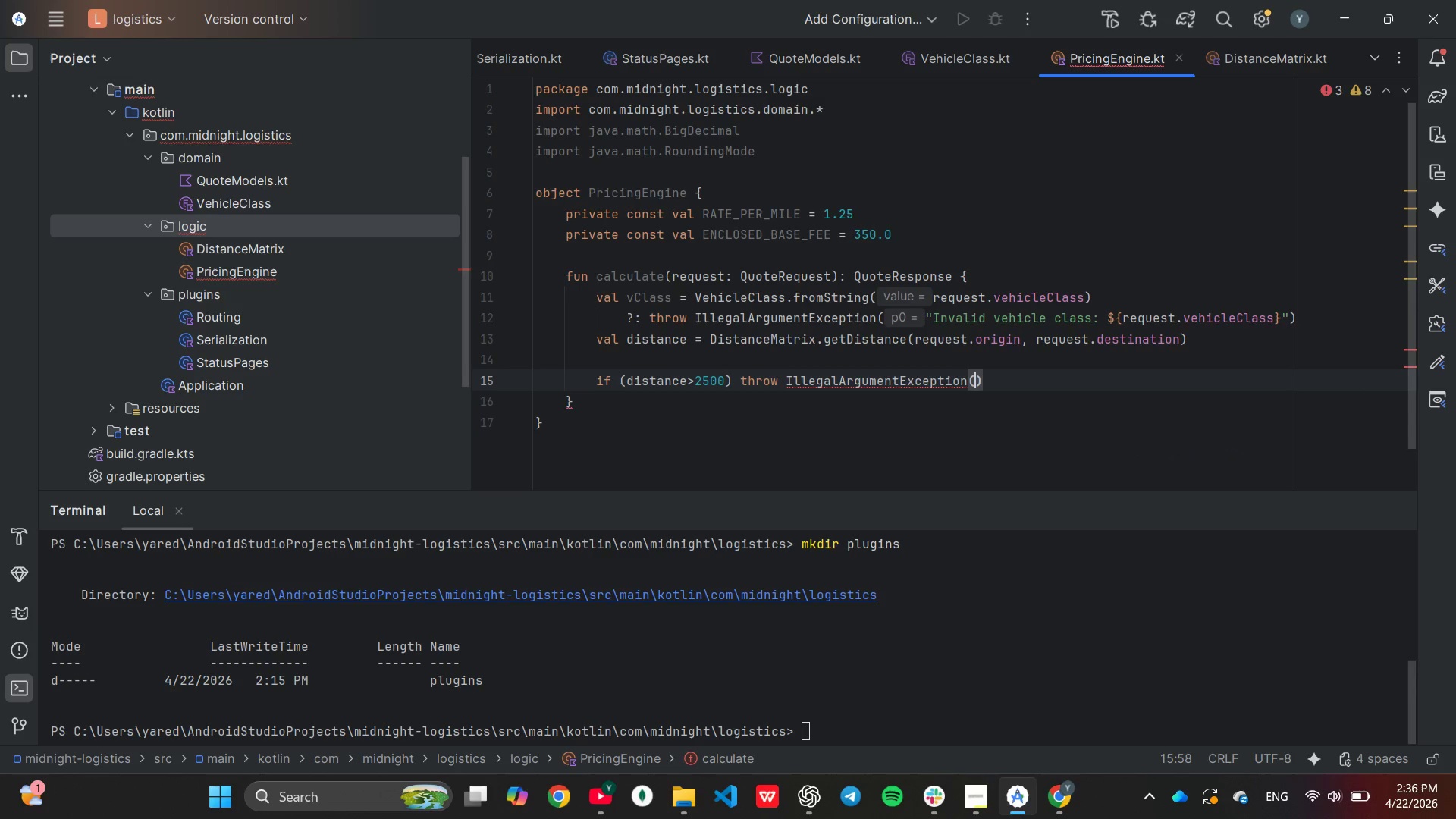 
key(Shift+9)
 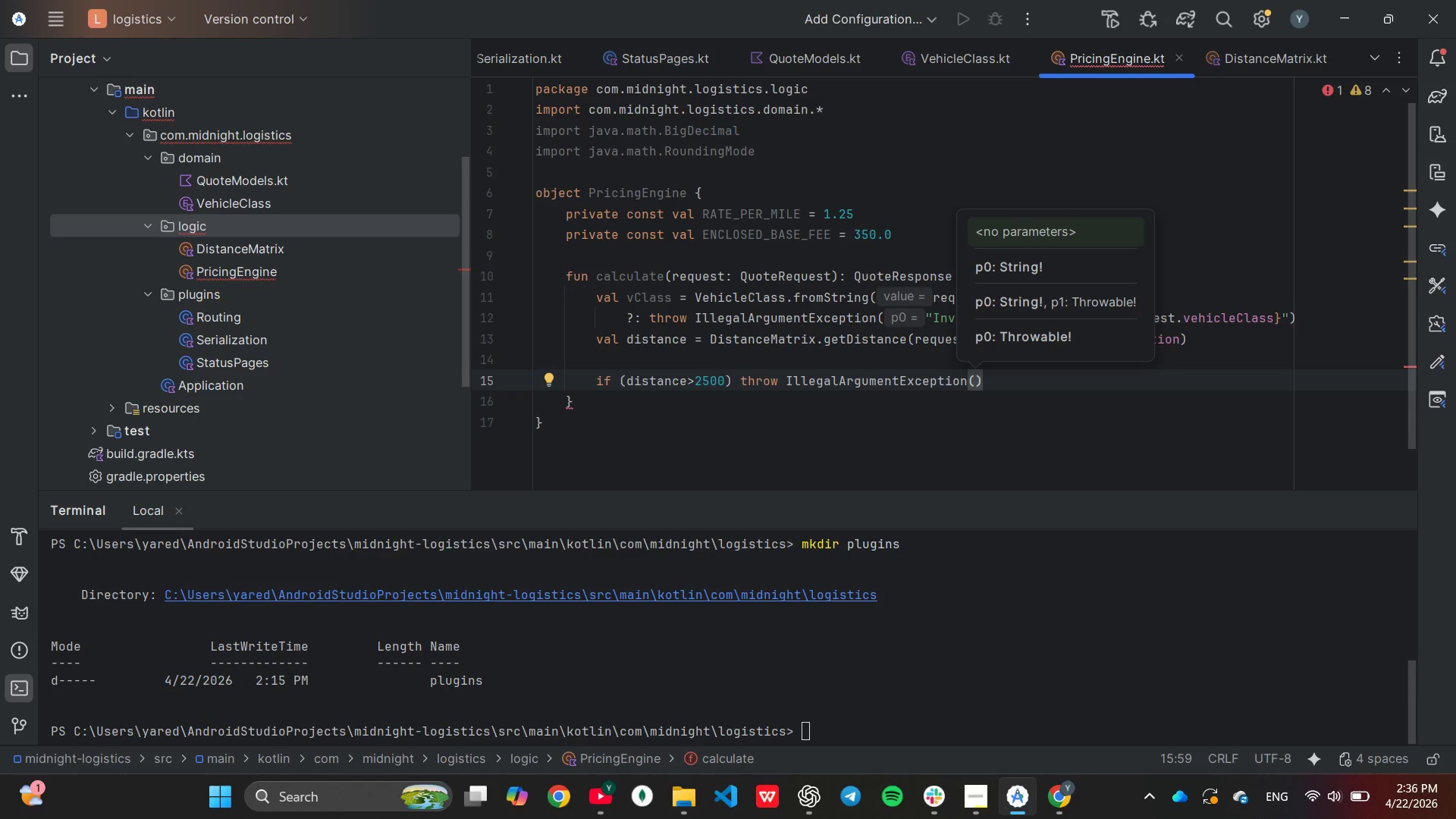 
wait(7.8)
 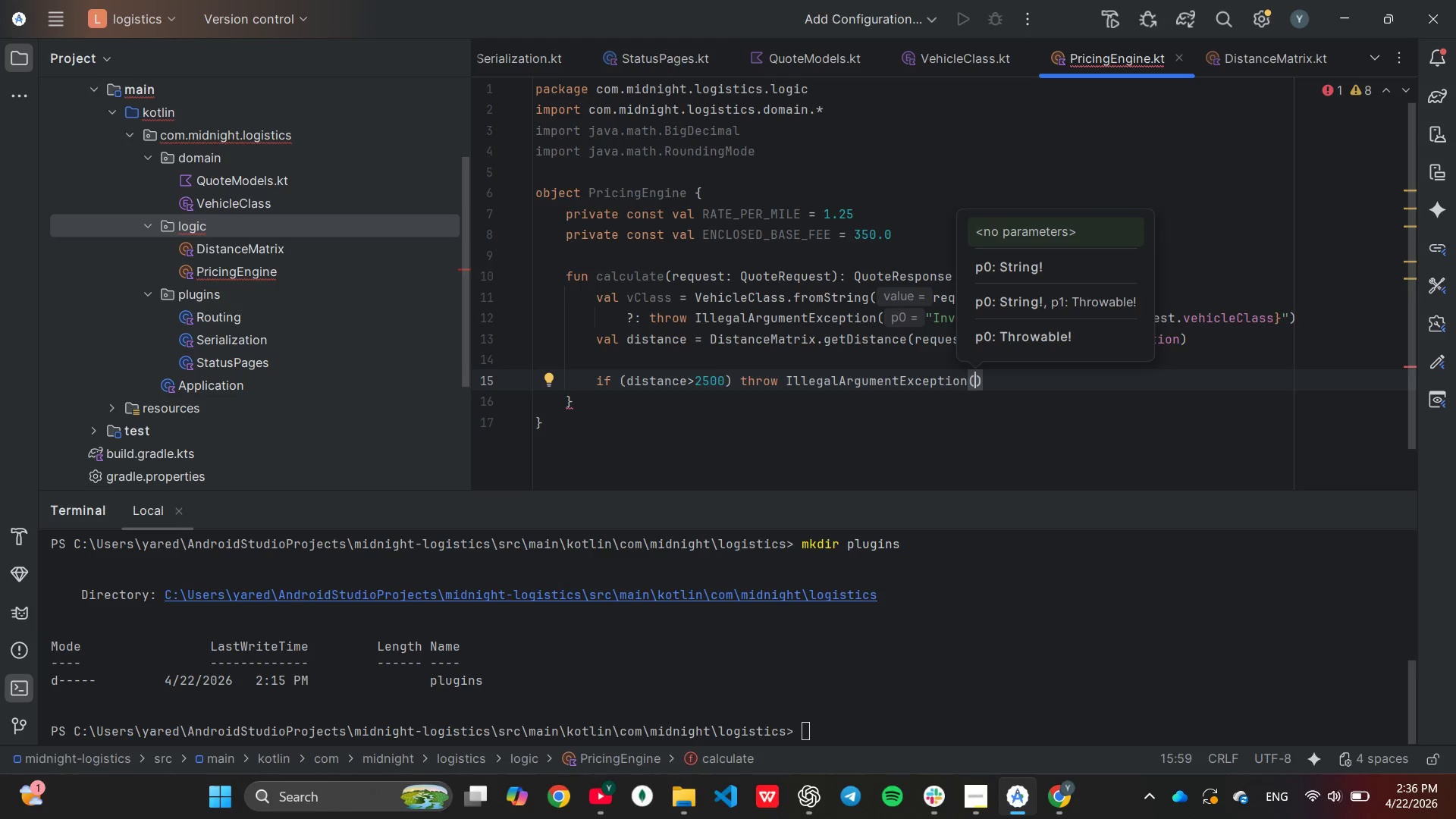 
type(Dis)
key(Backspace)
key(Backspace)
key(Backspace)
type("Distance exceesds 25)
key(Backspace)
type(,4)
key(Backspace)
type(500 mile lI)
key(Backspace)
type(imit)
 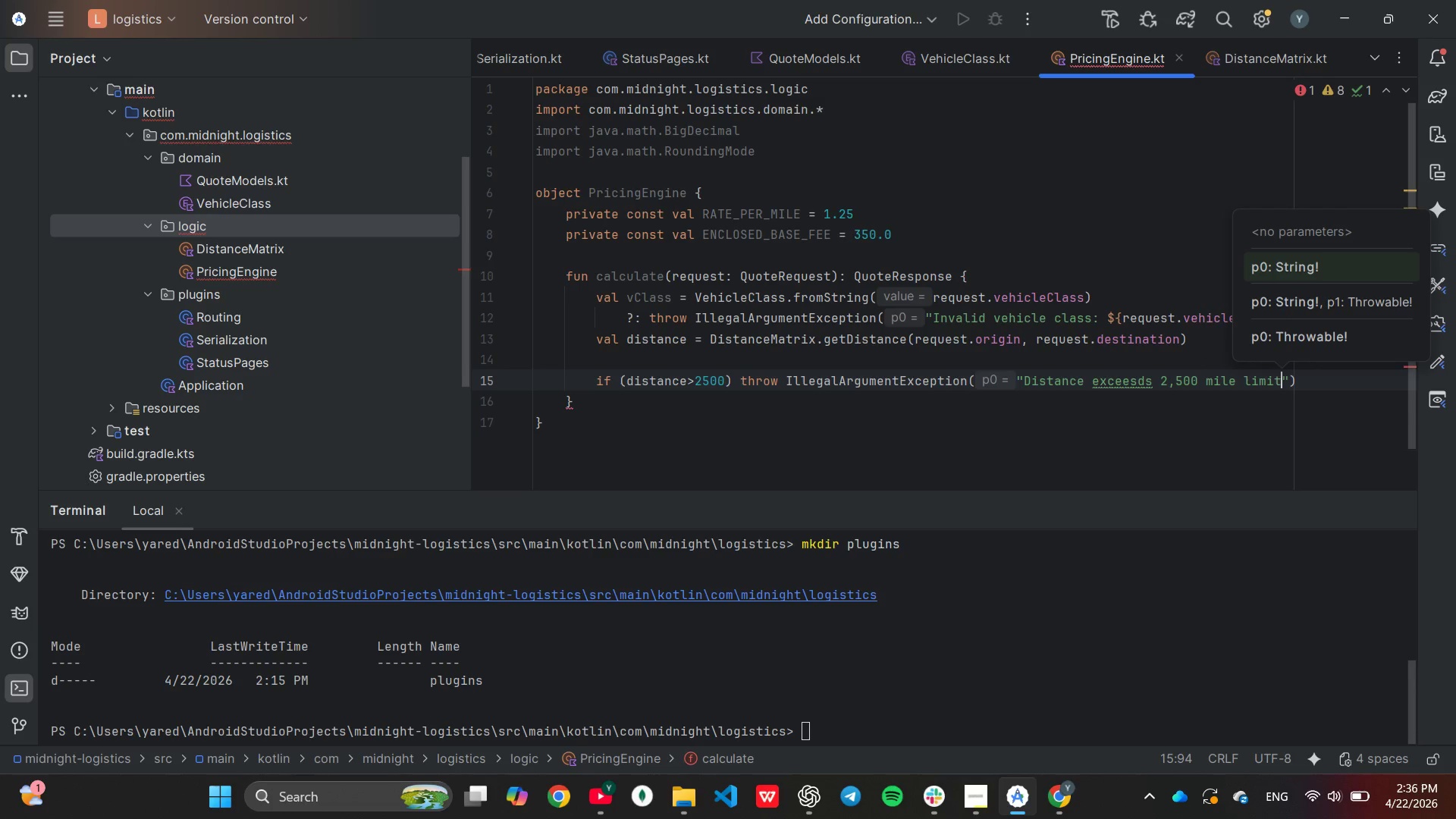 
key(Period)
 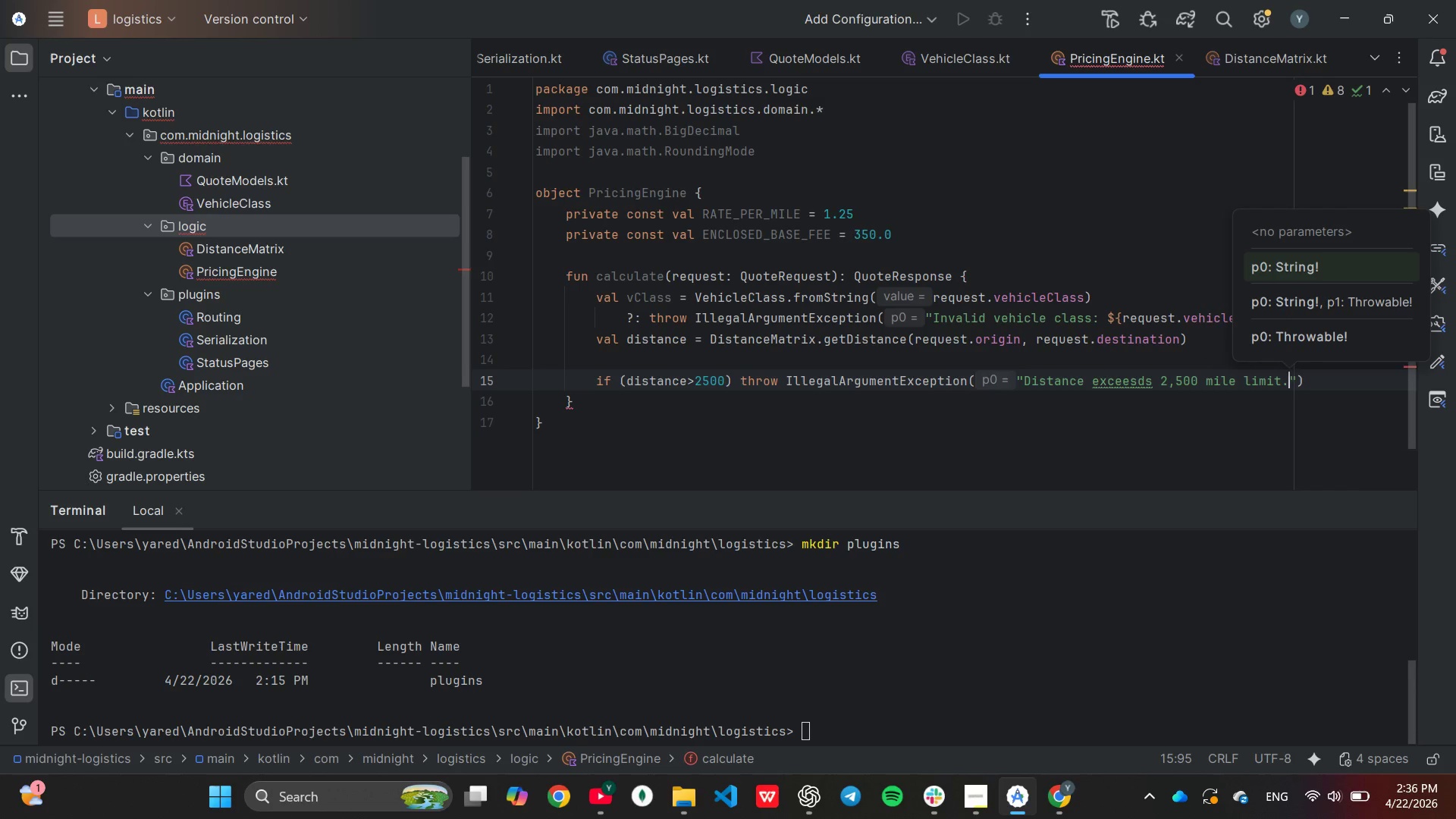 
key(ArrowRight)
 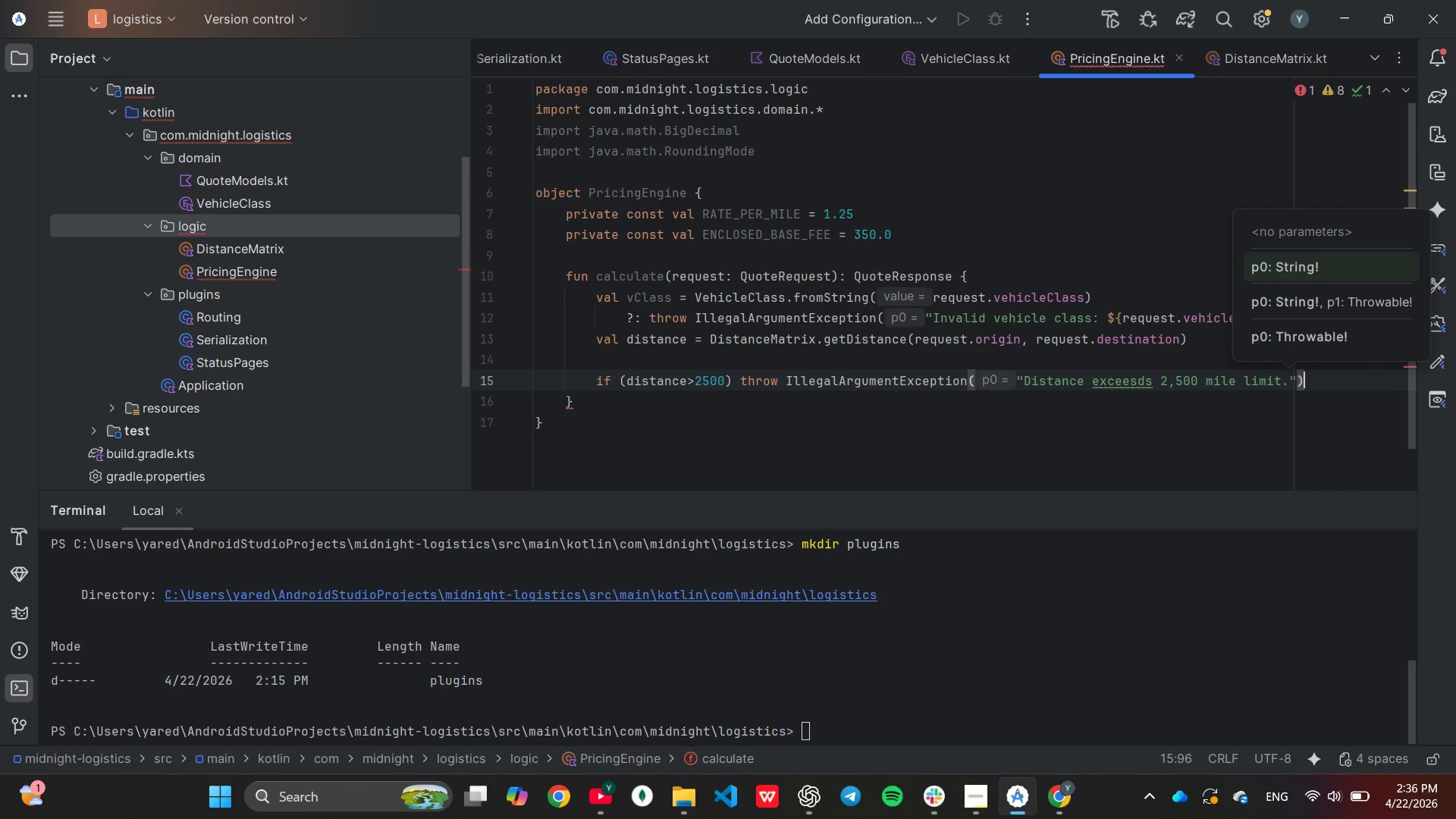 
key(ArrowRight)
 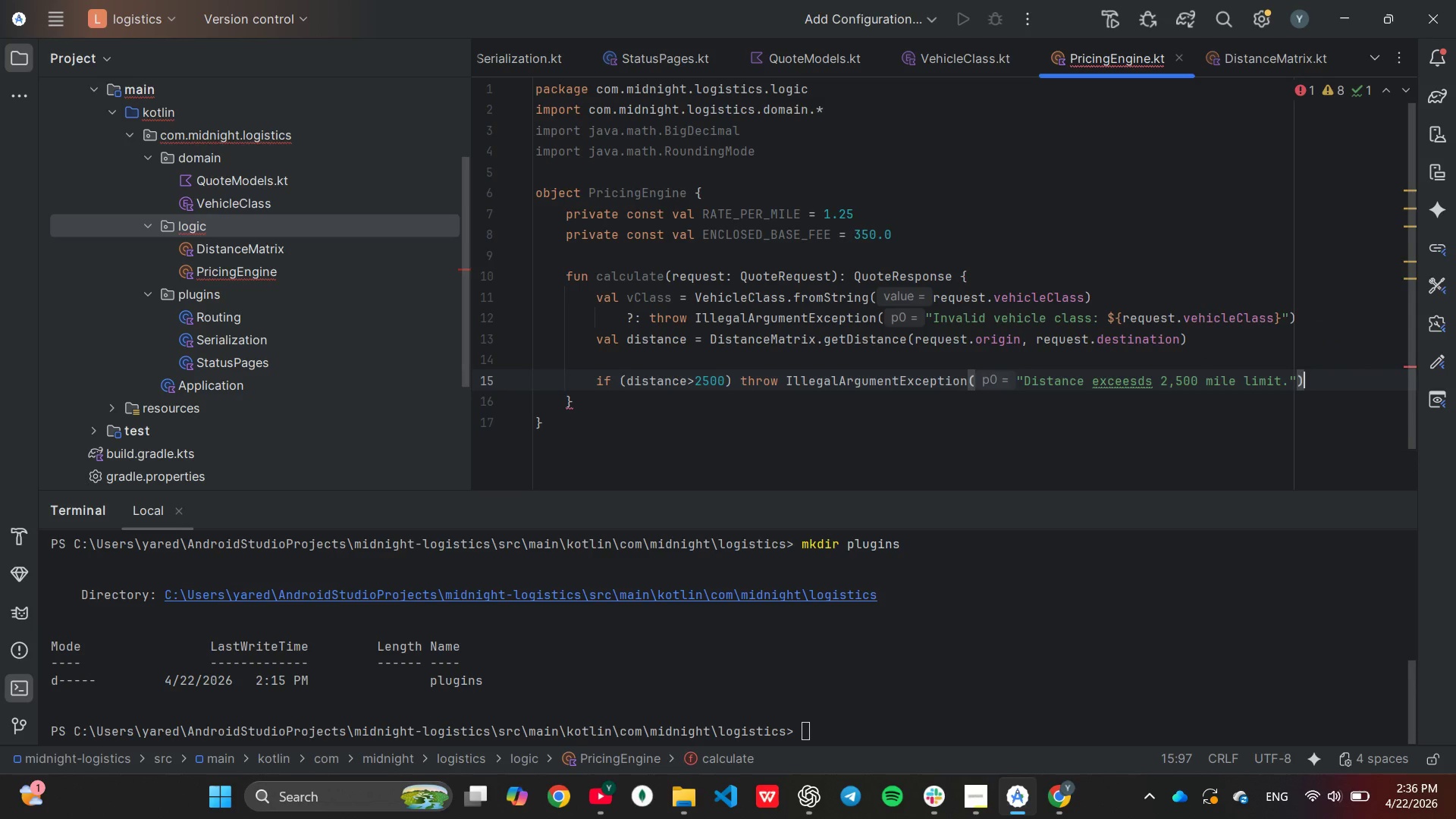 
key(Enter)
 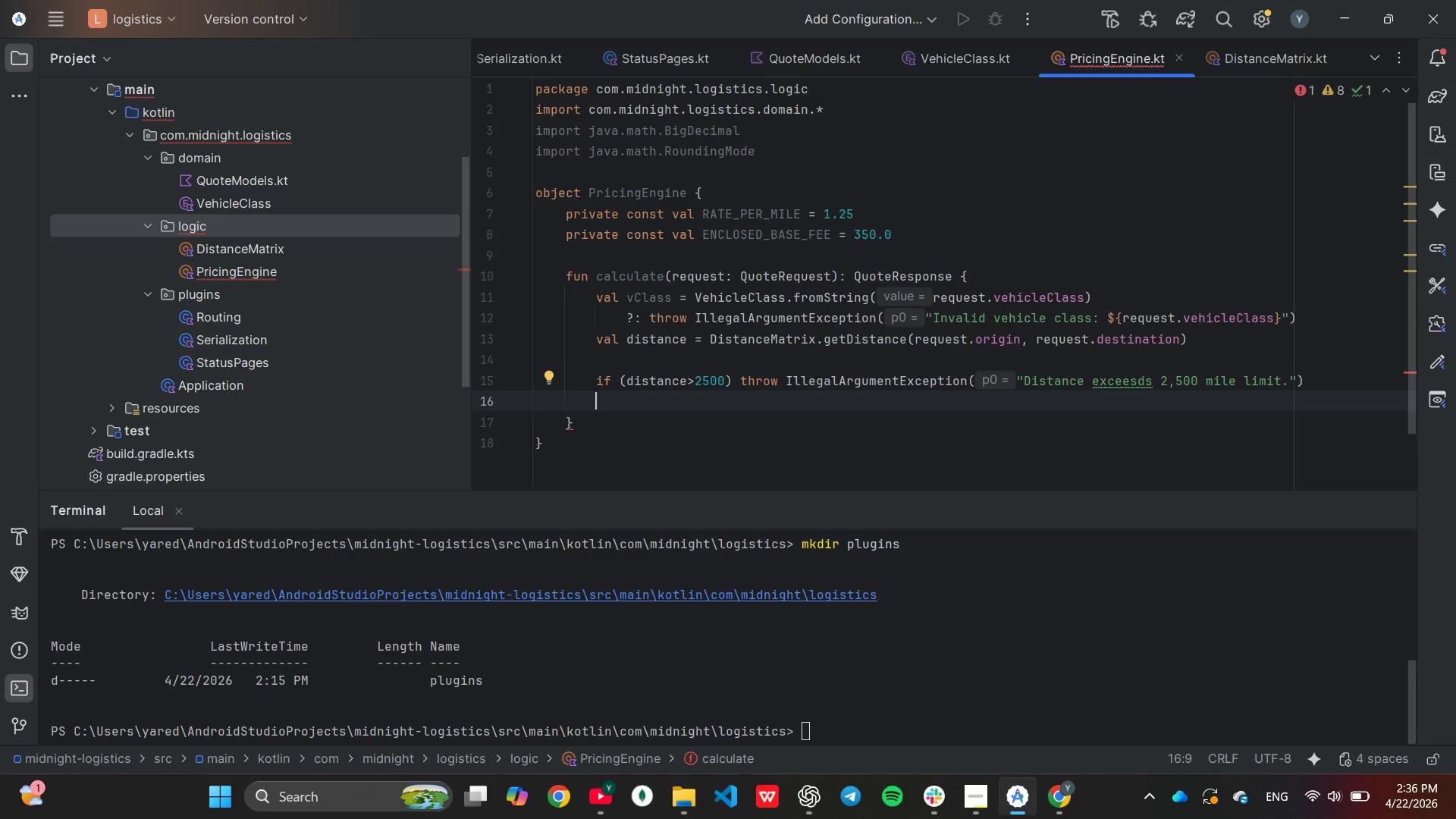 
wait(7.2)
 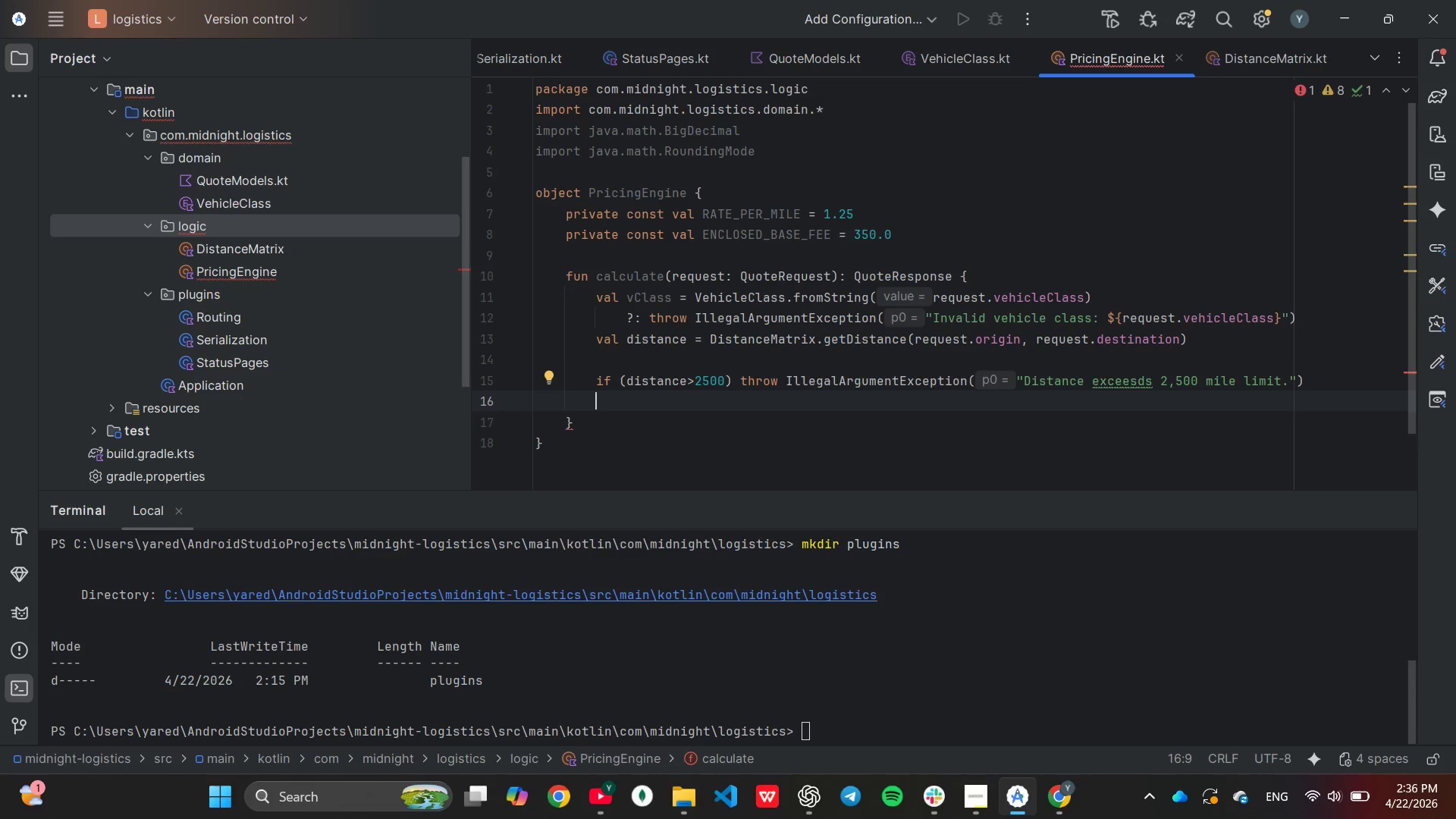 
type(if)
 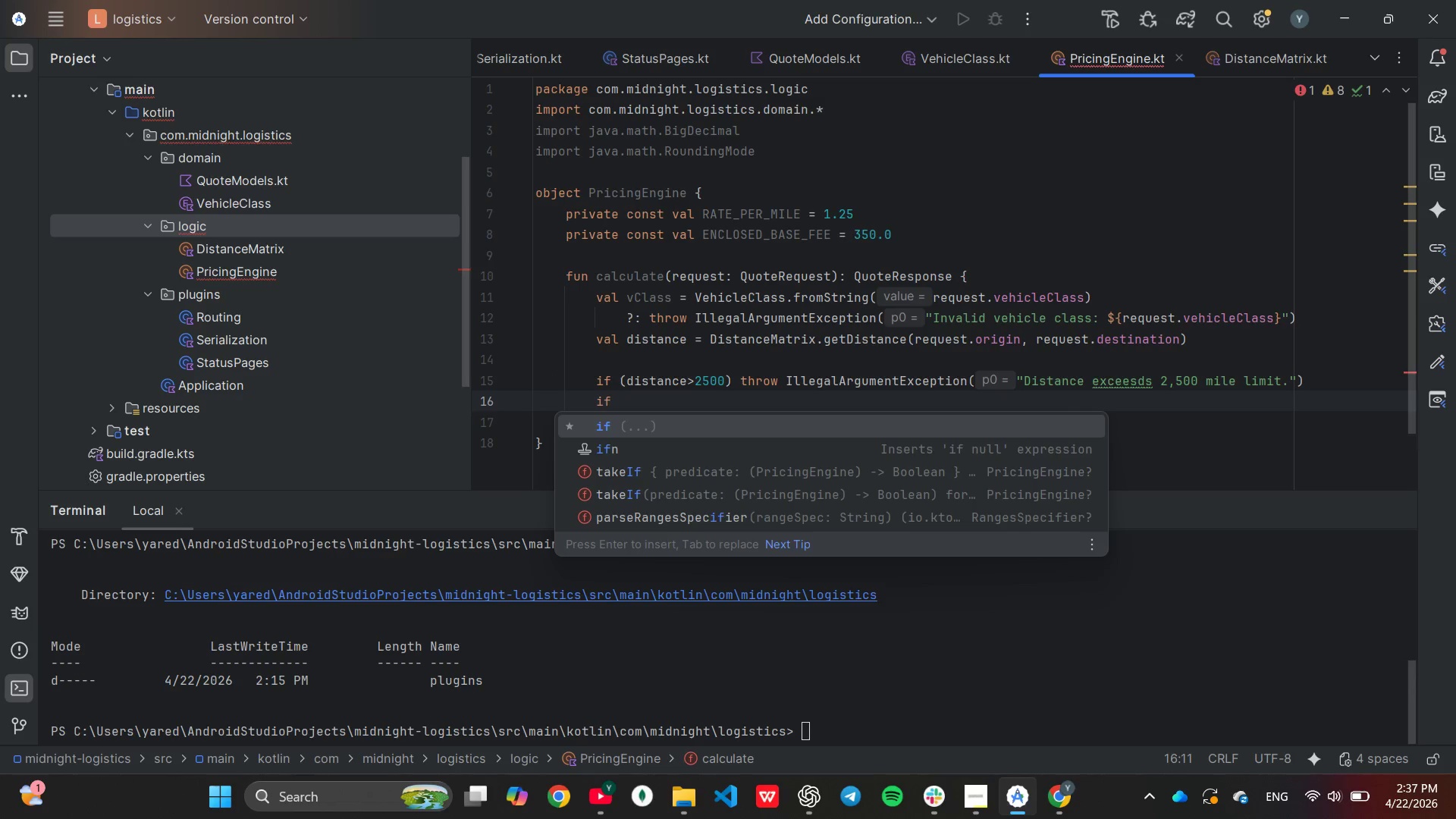 
key(Enter)
 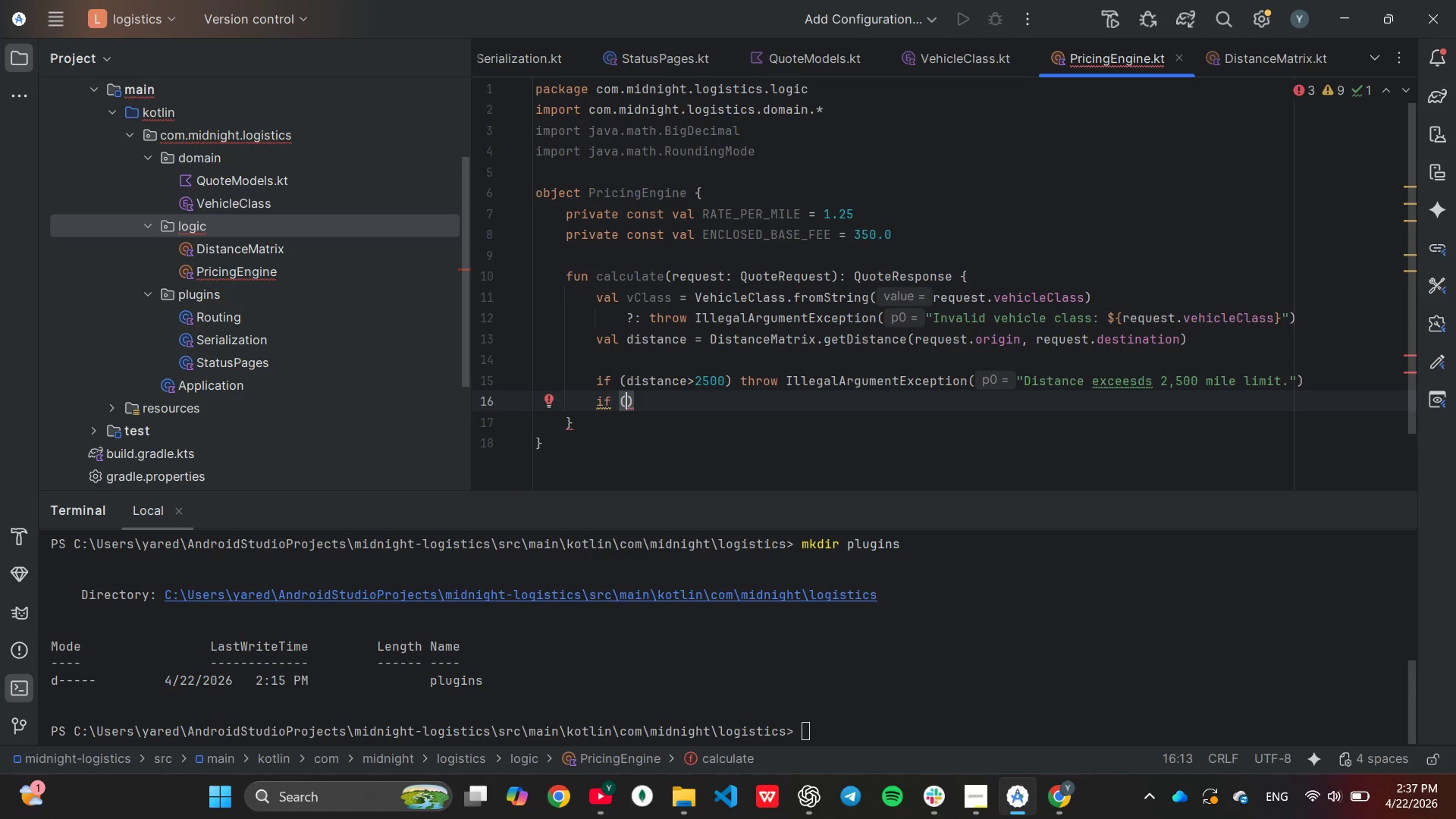 
key(V)
 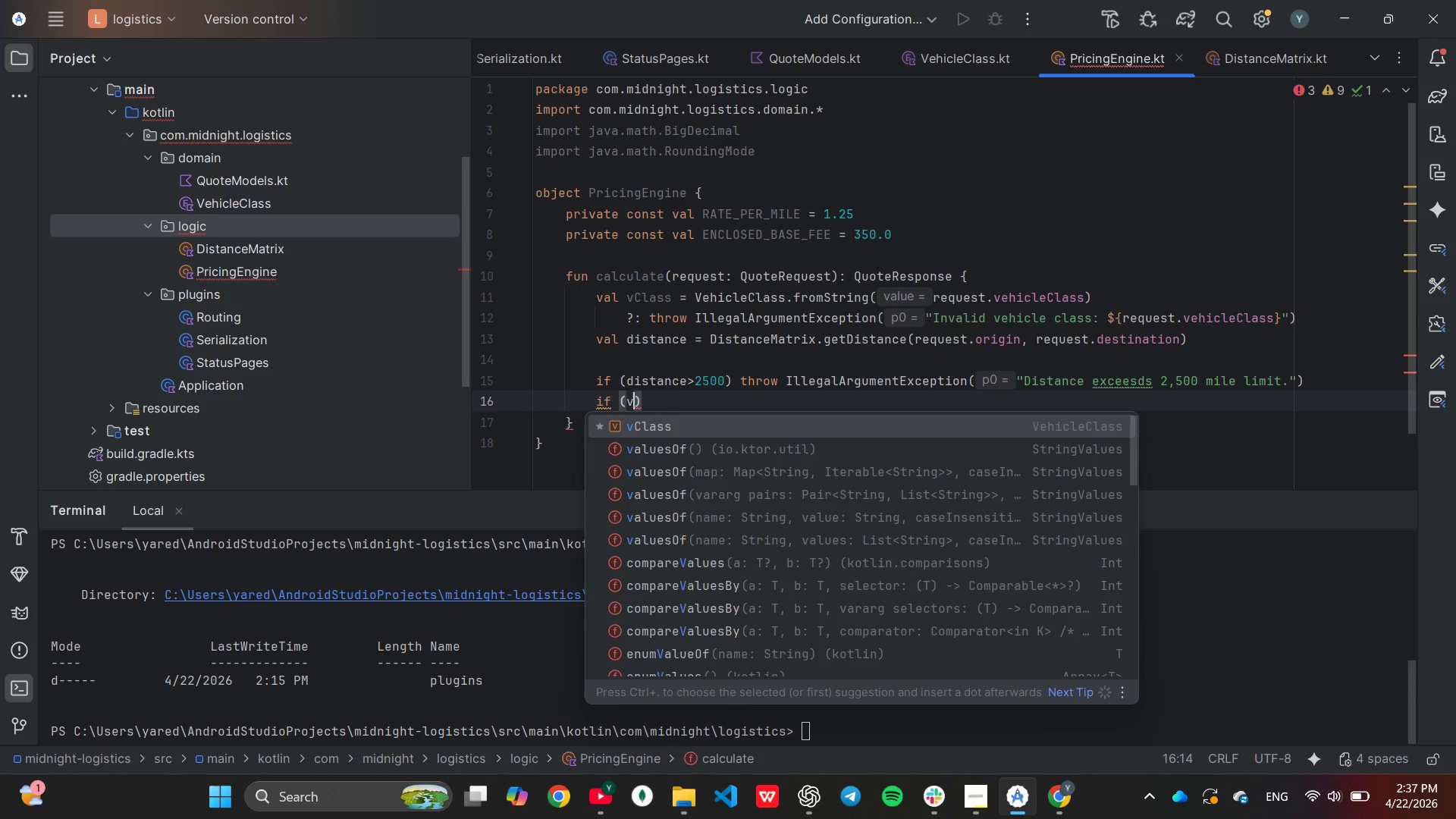 
key(Enter)
 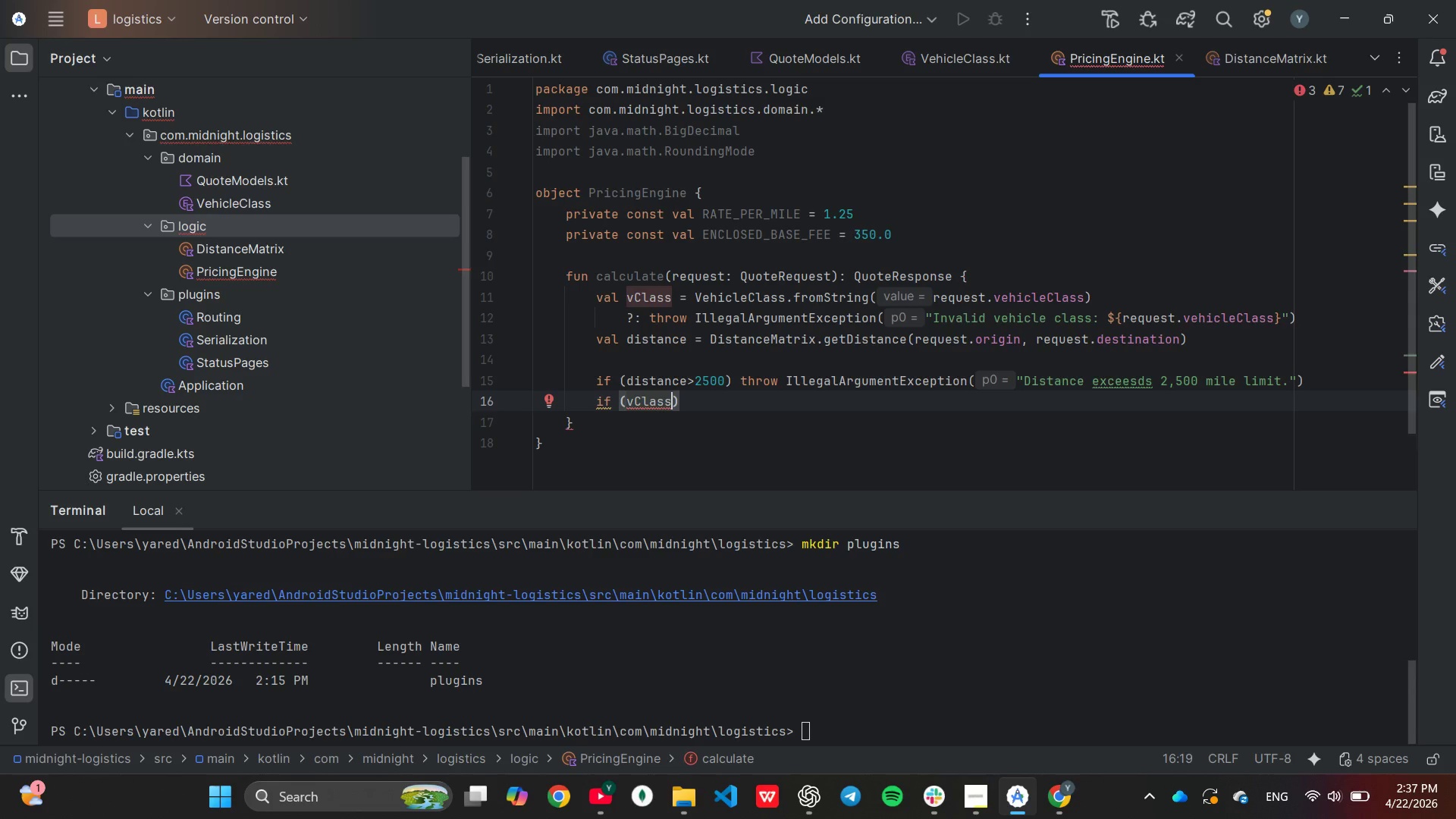 
hold_key(key=ShiftLeft, duration=0.69)
 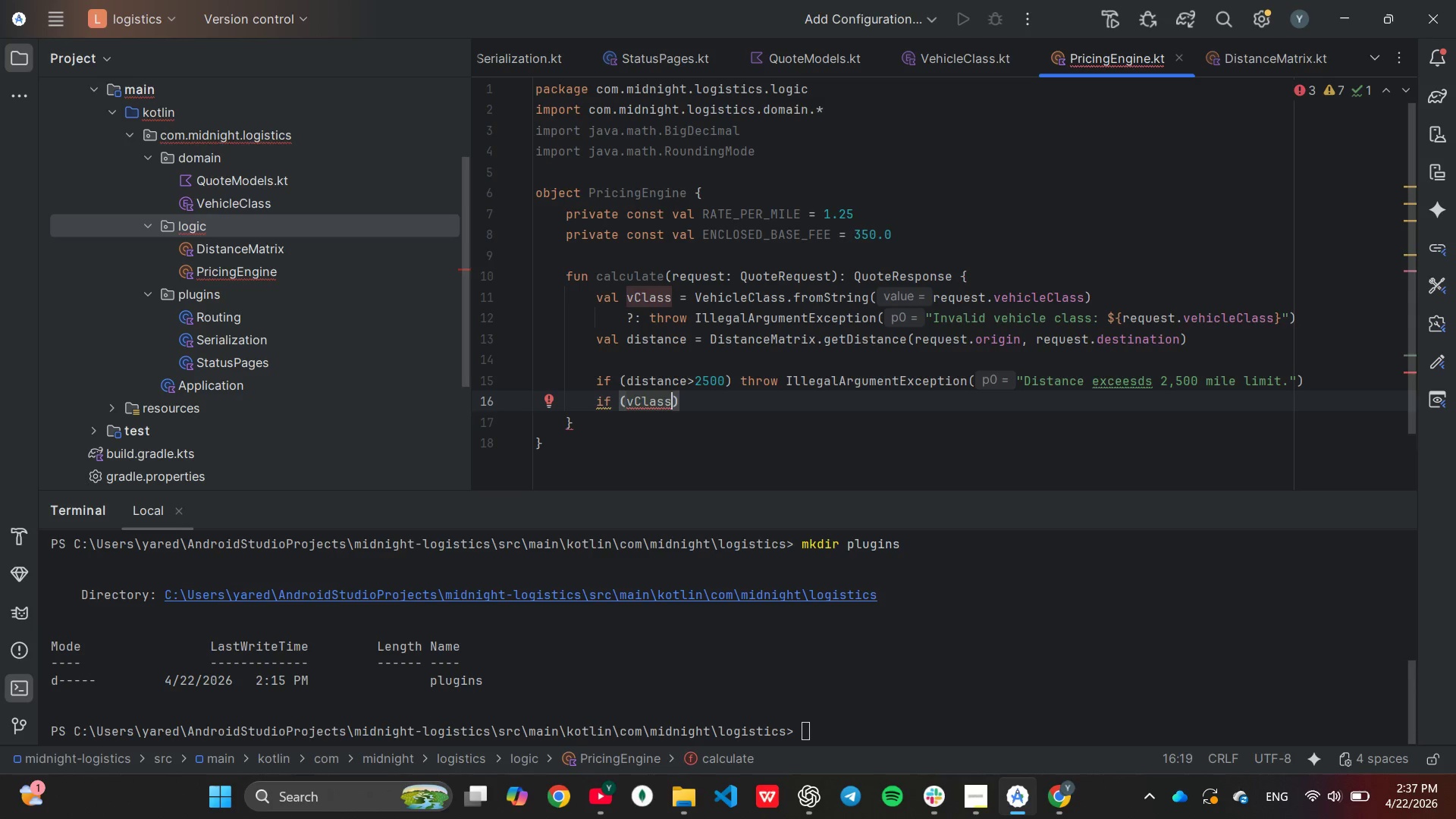 
key(Shift+ShiftRight)
 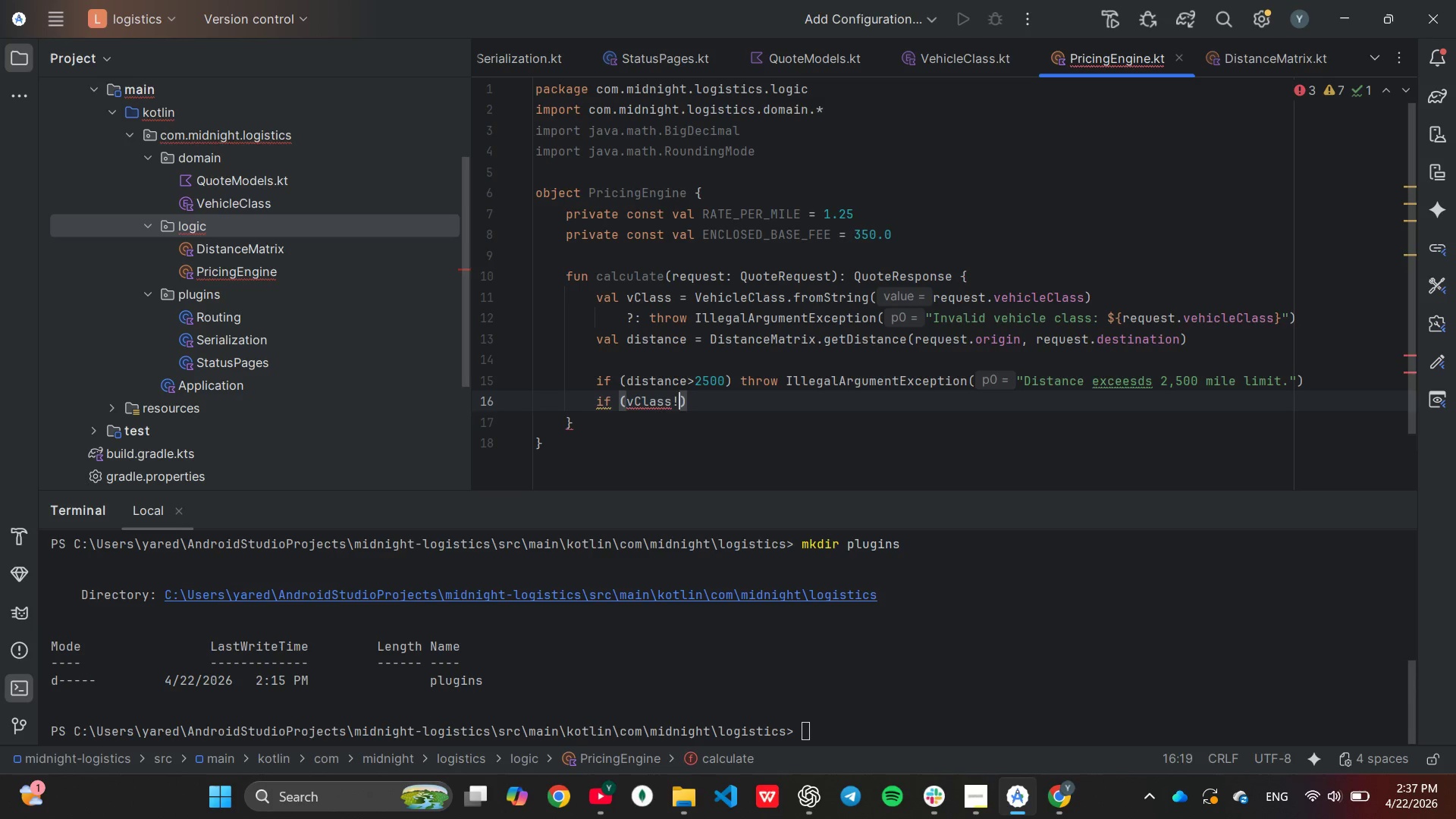 
key(Shift+1)
 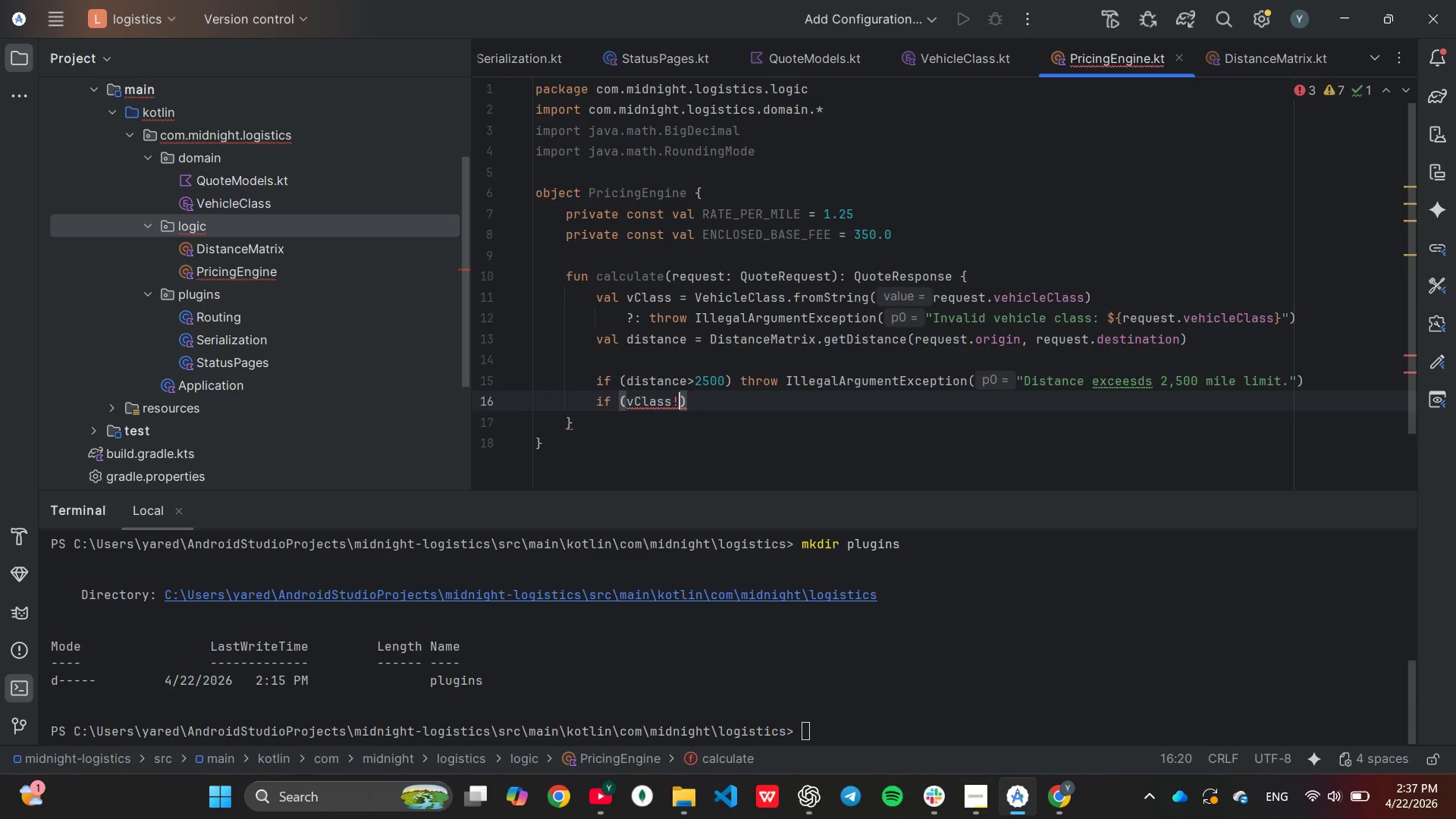 
key(Equal)
 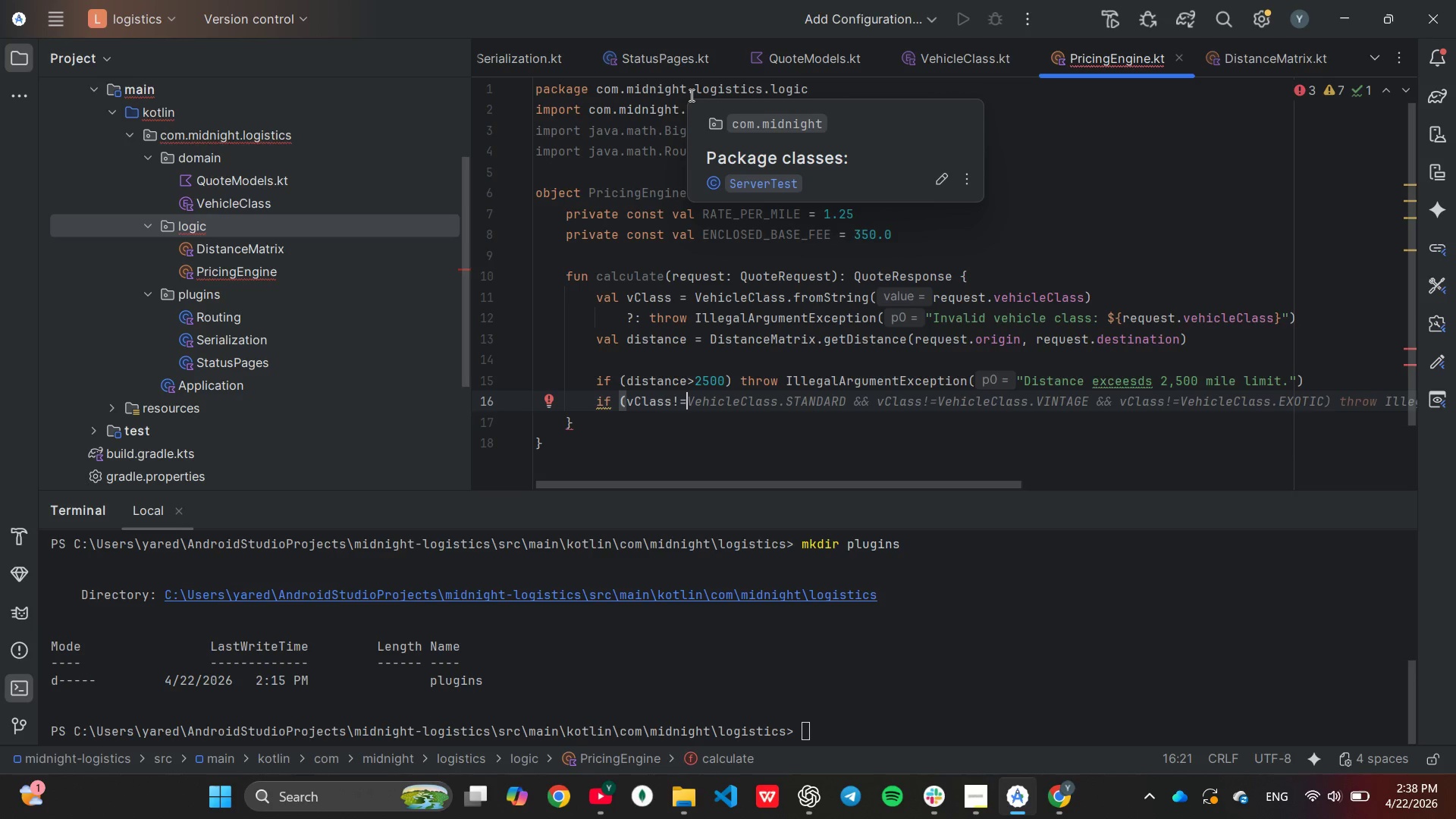 
wait(76.88)
 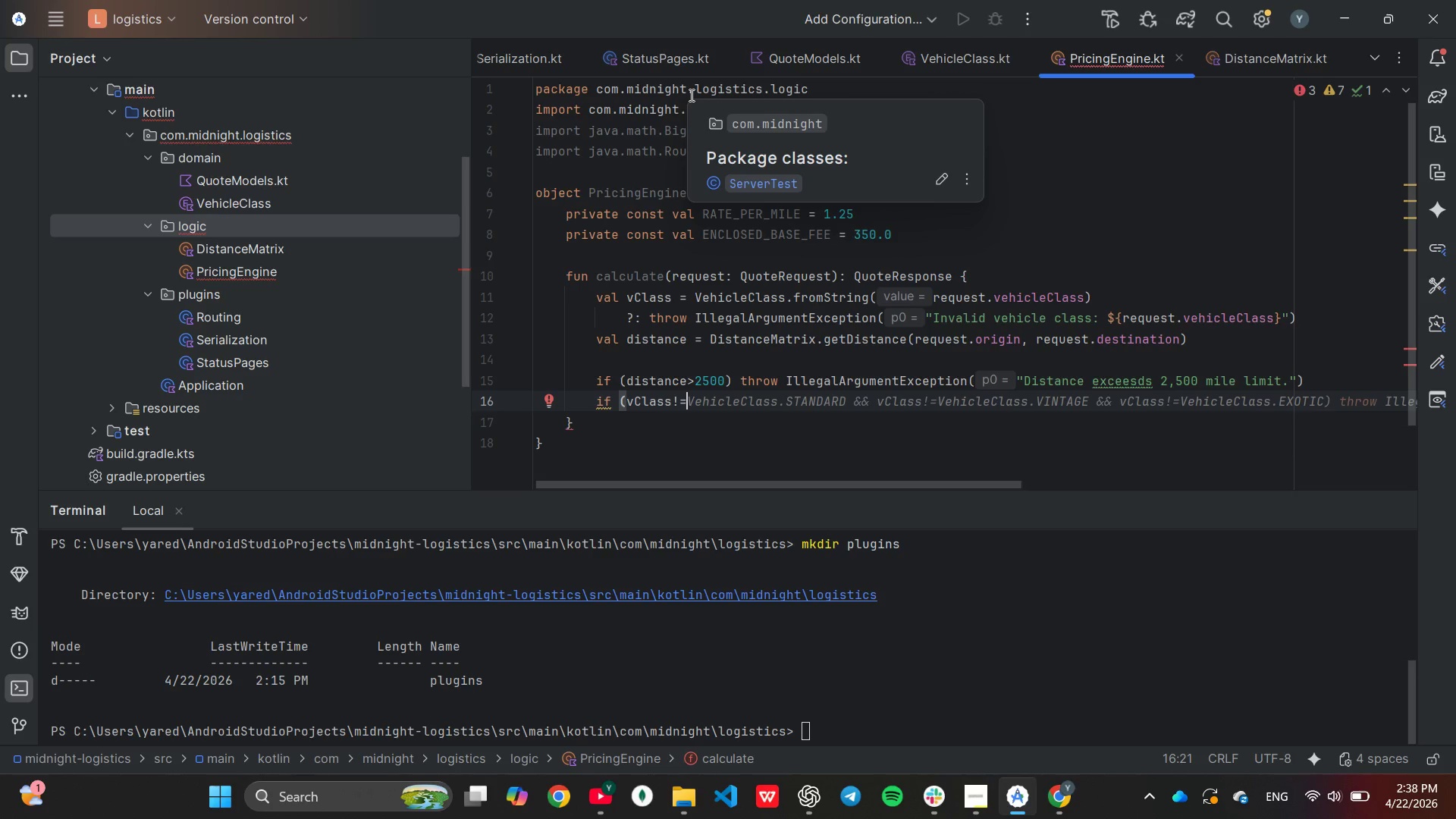 
left_click([987, 802])